 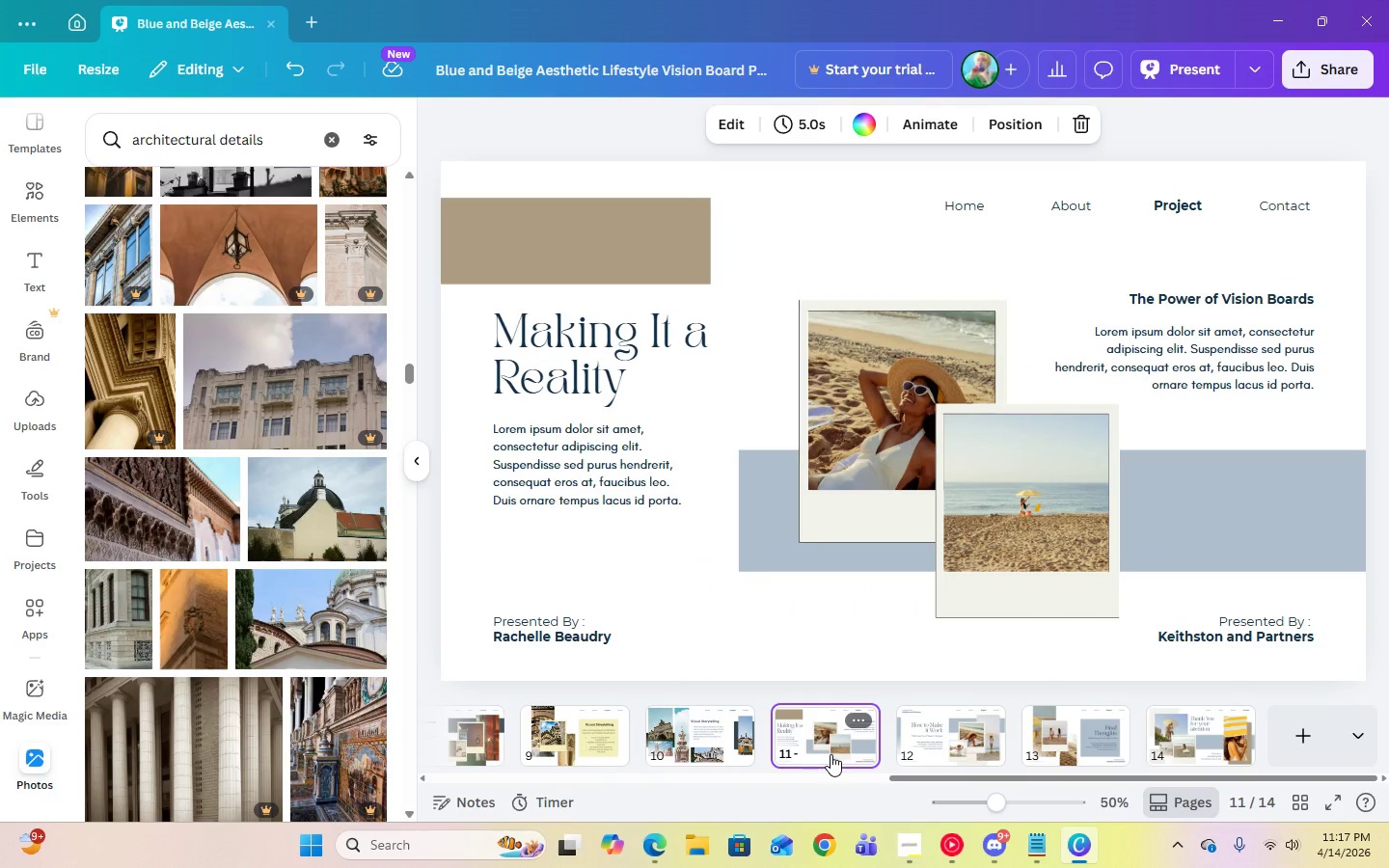 
left_click([1026, 849])
 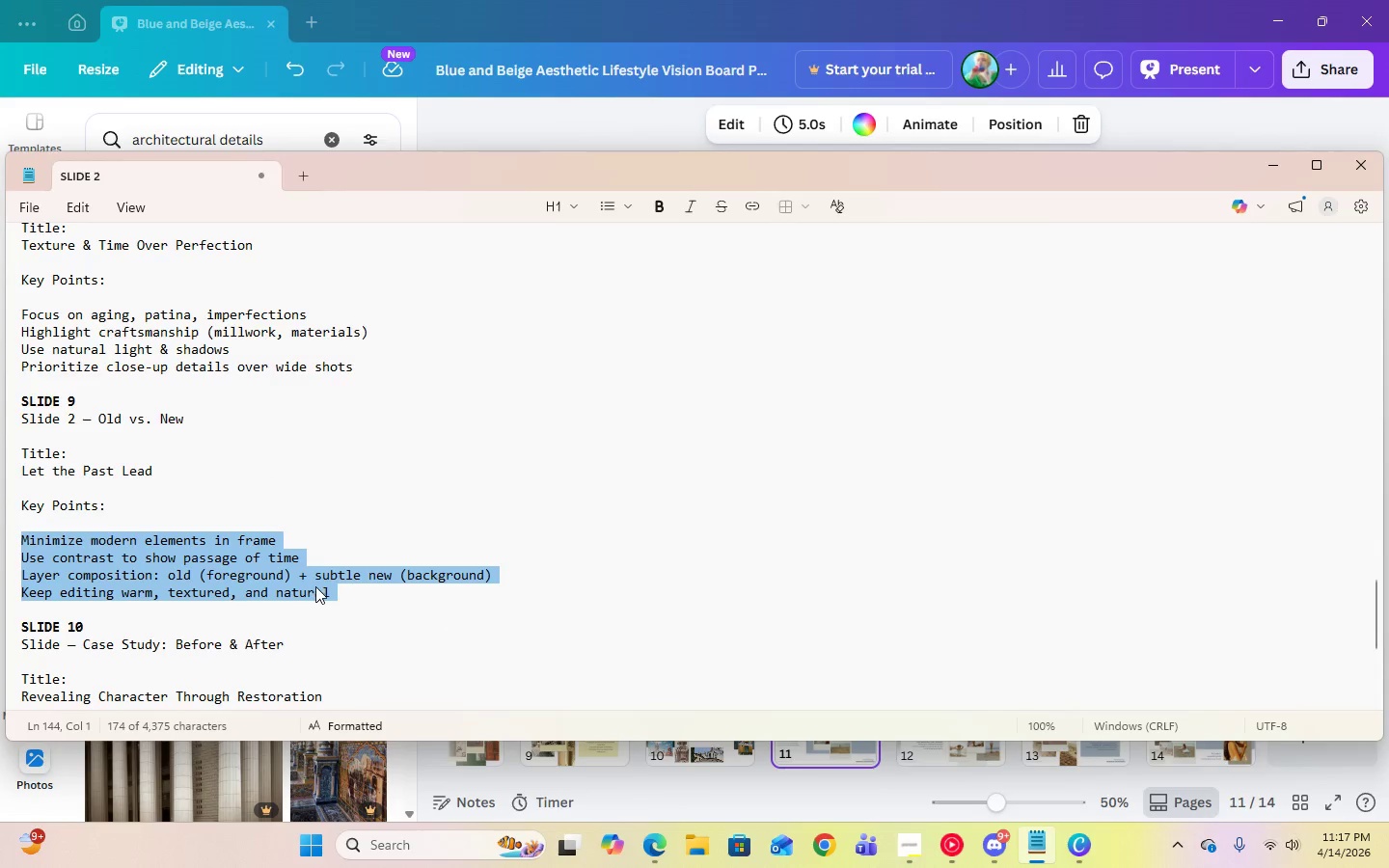 
scroll: coordinate [805, 510], scroll_direction: down, amount: 9.0
 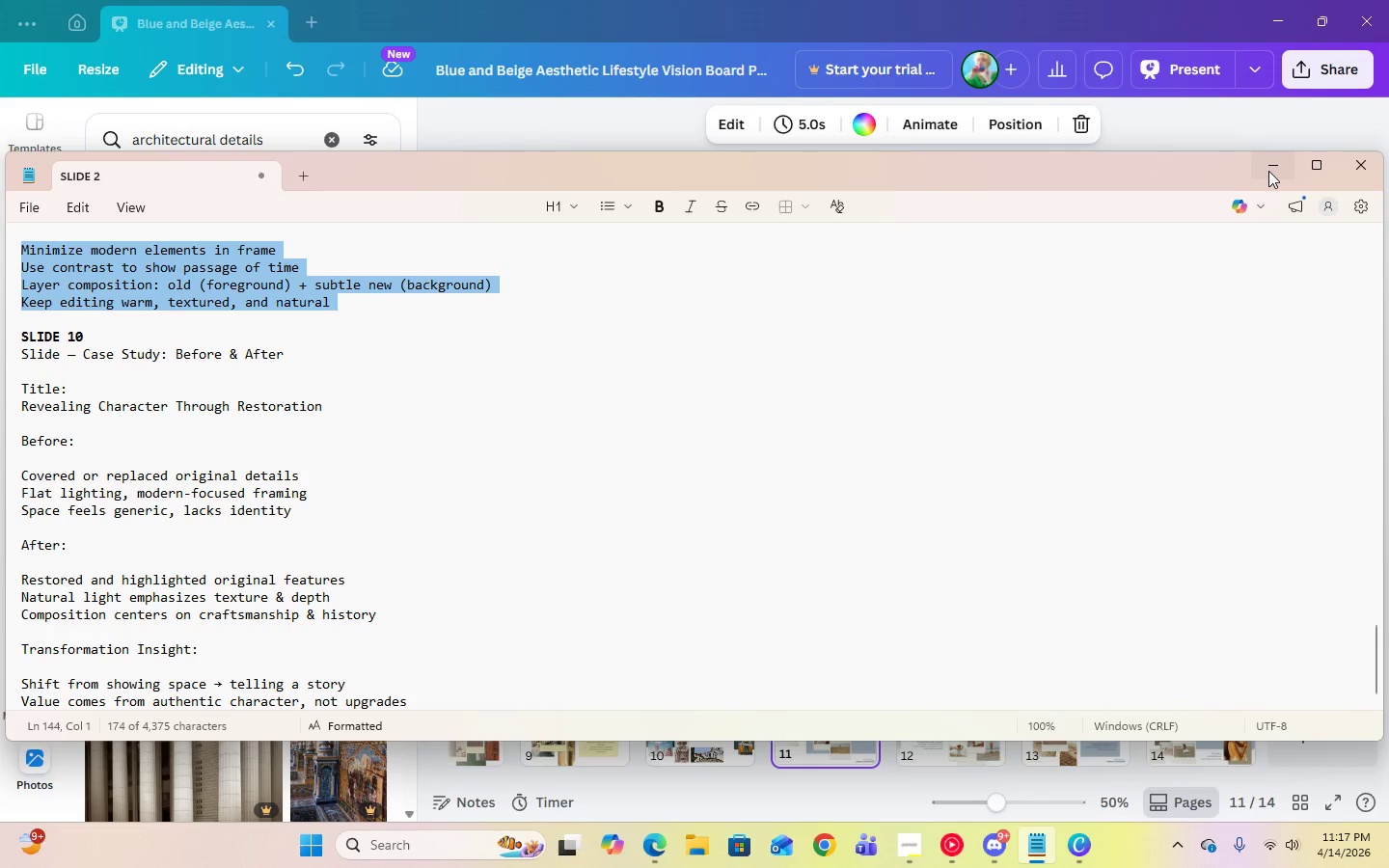 
left_click([1268, 171])
 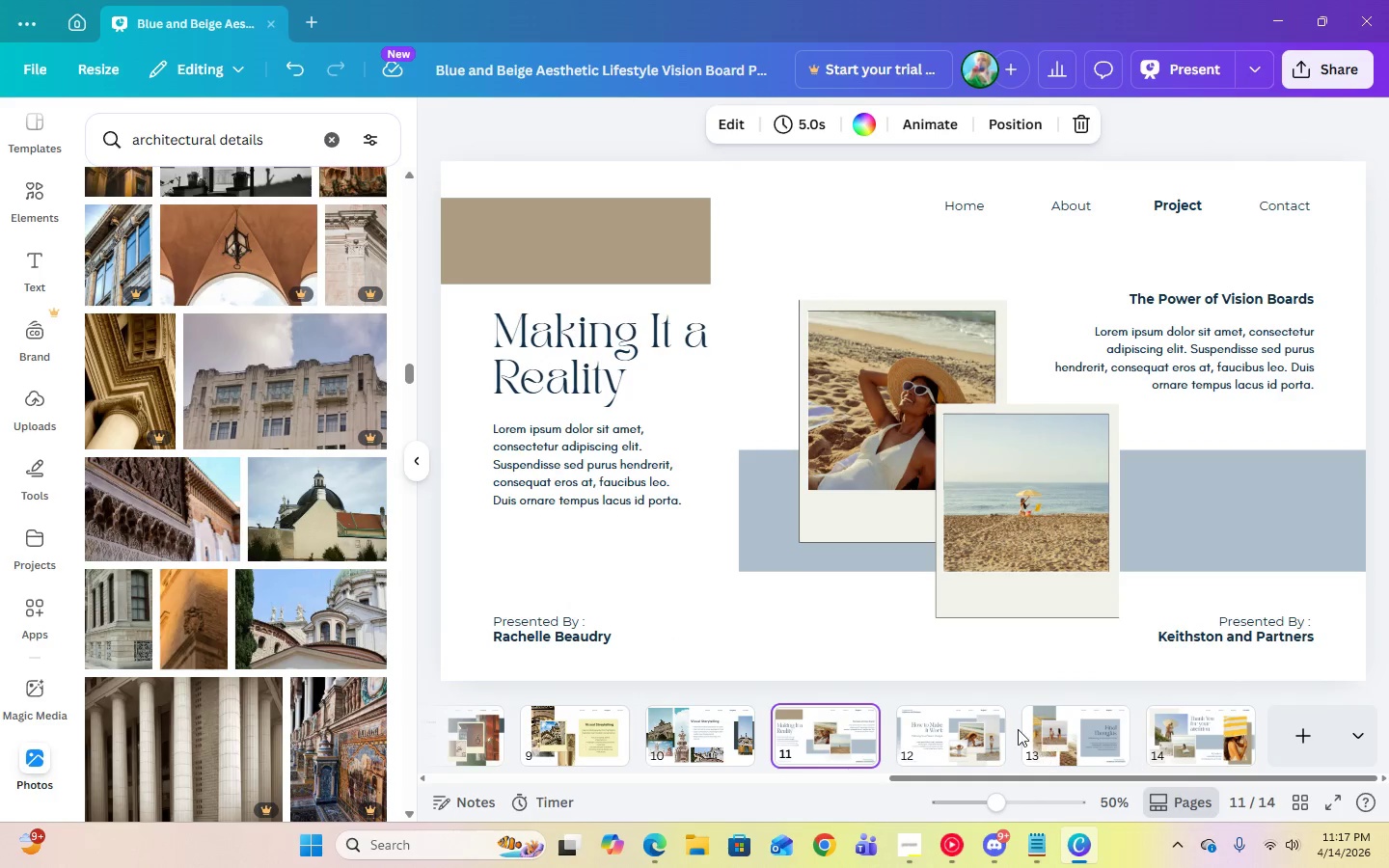 
left_click([931, 743])
 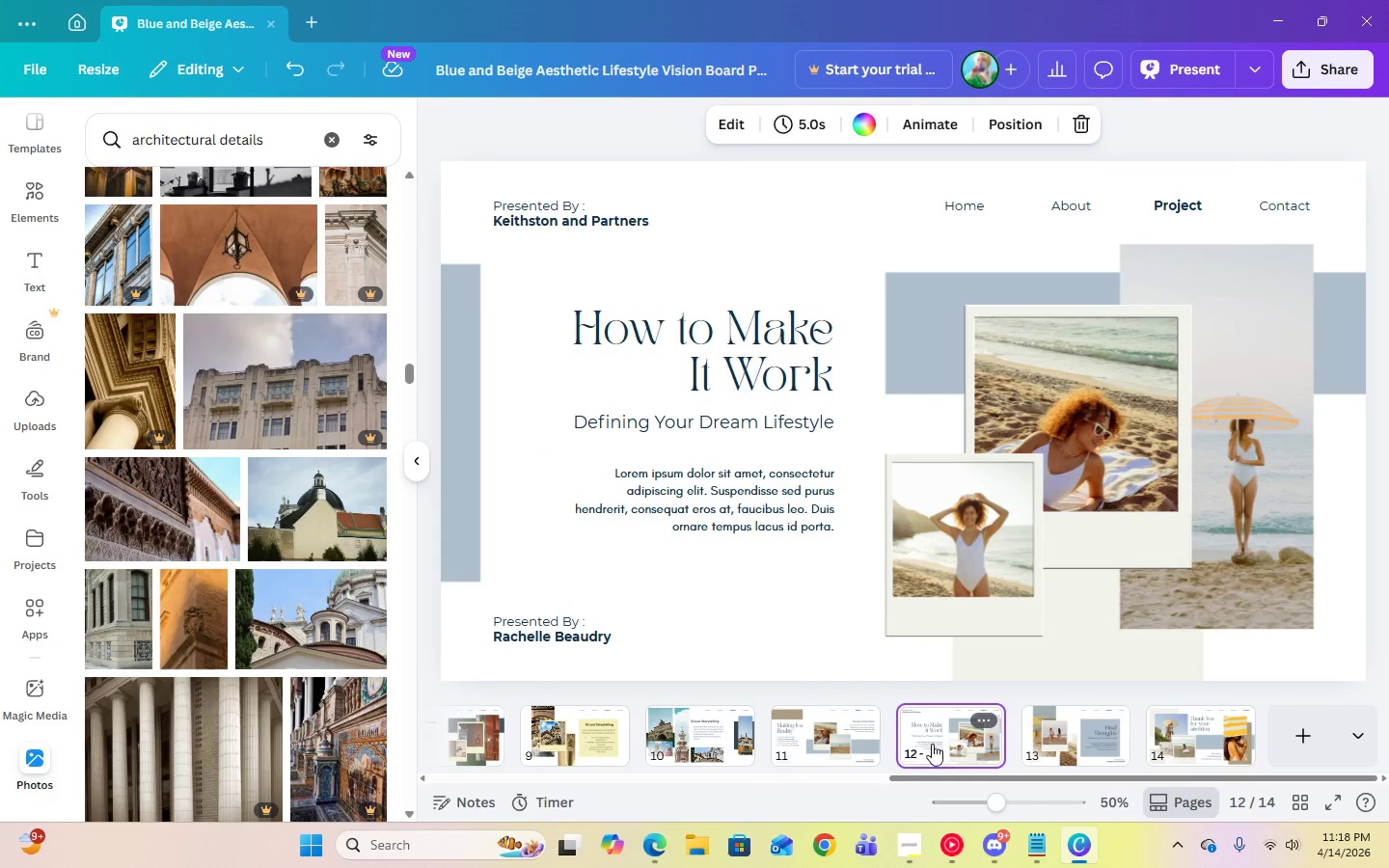 
left_click([1105, 753])
 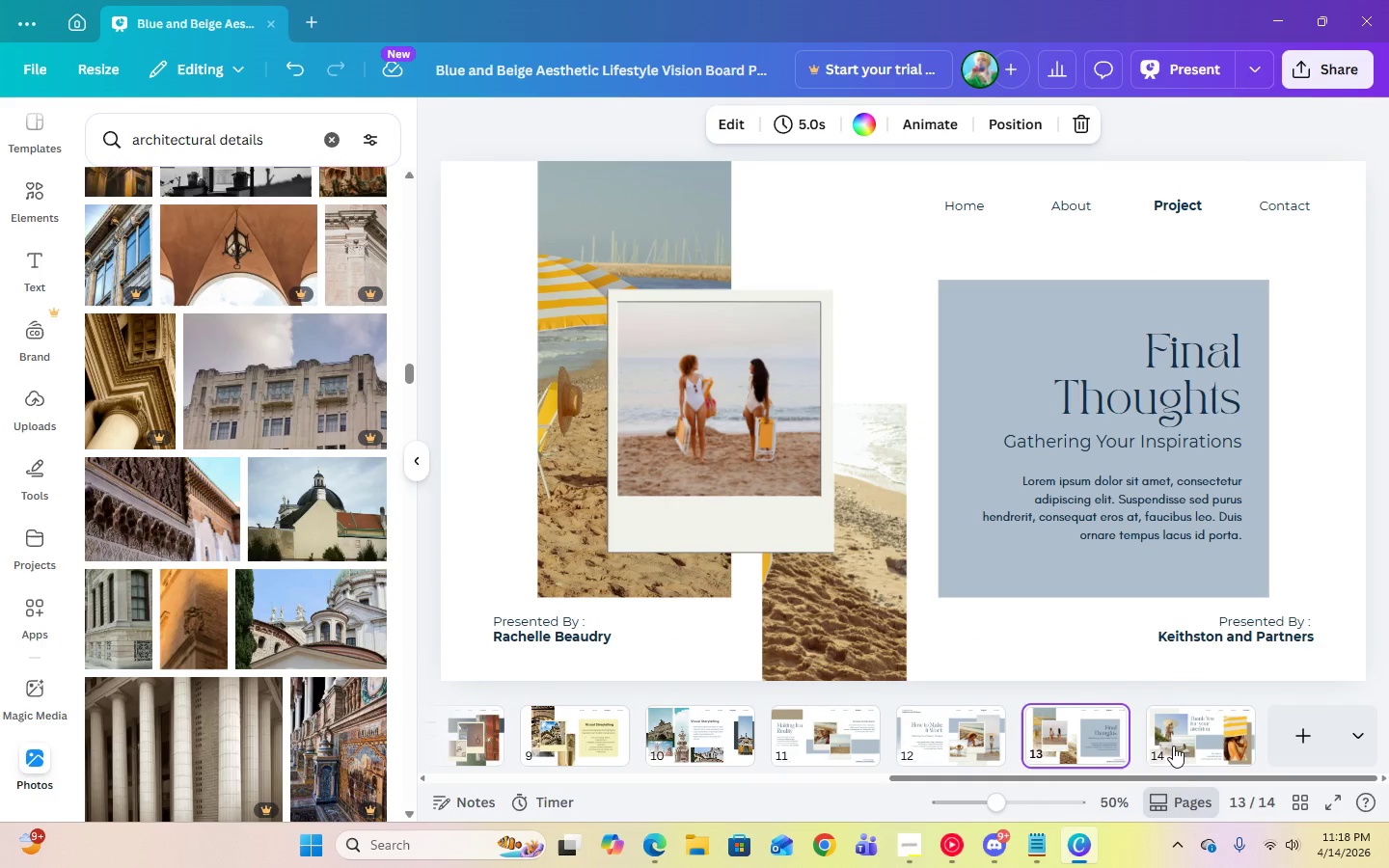 
left_click([1176, 746])
 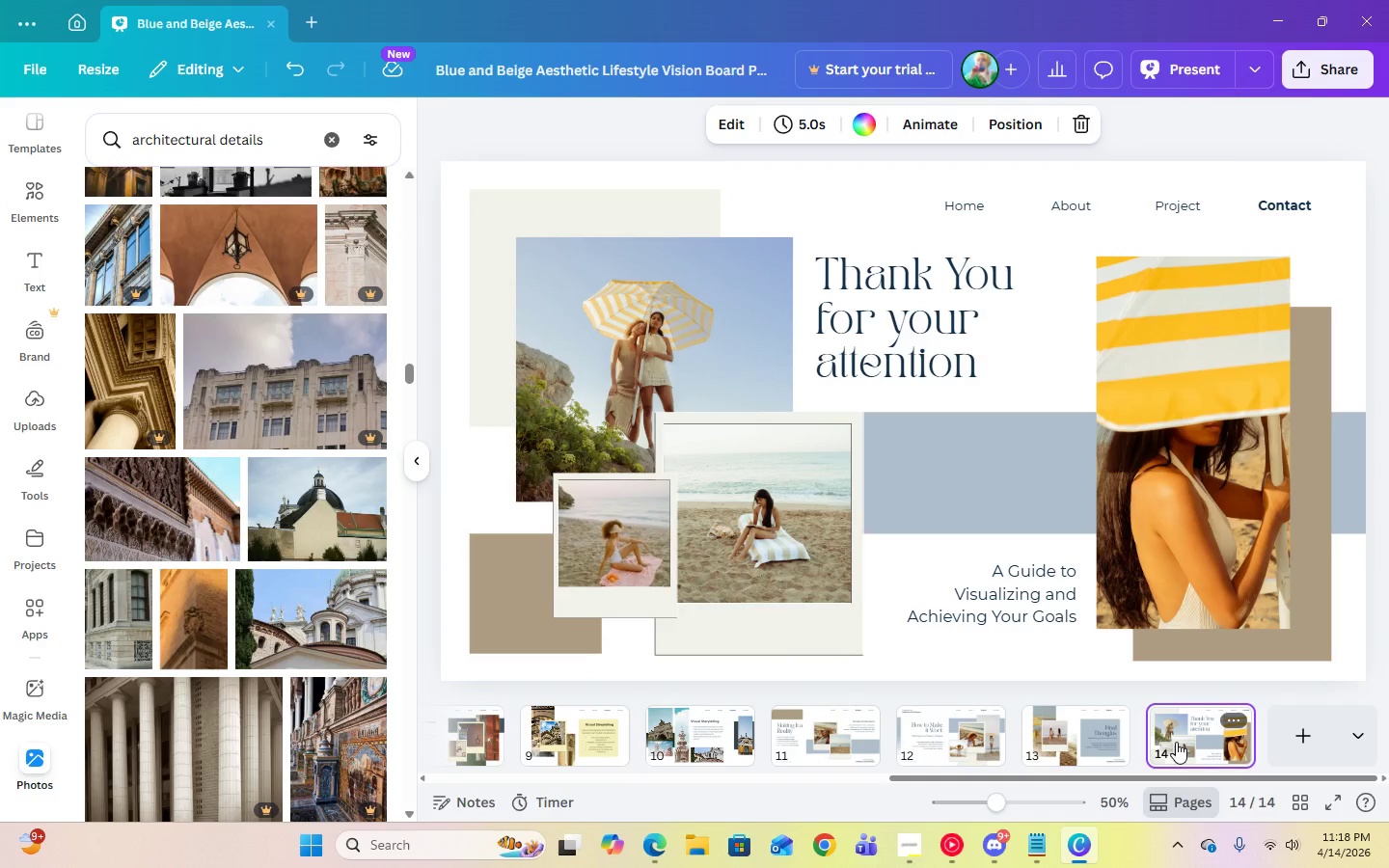 
wait(18.56)
 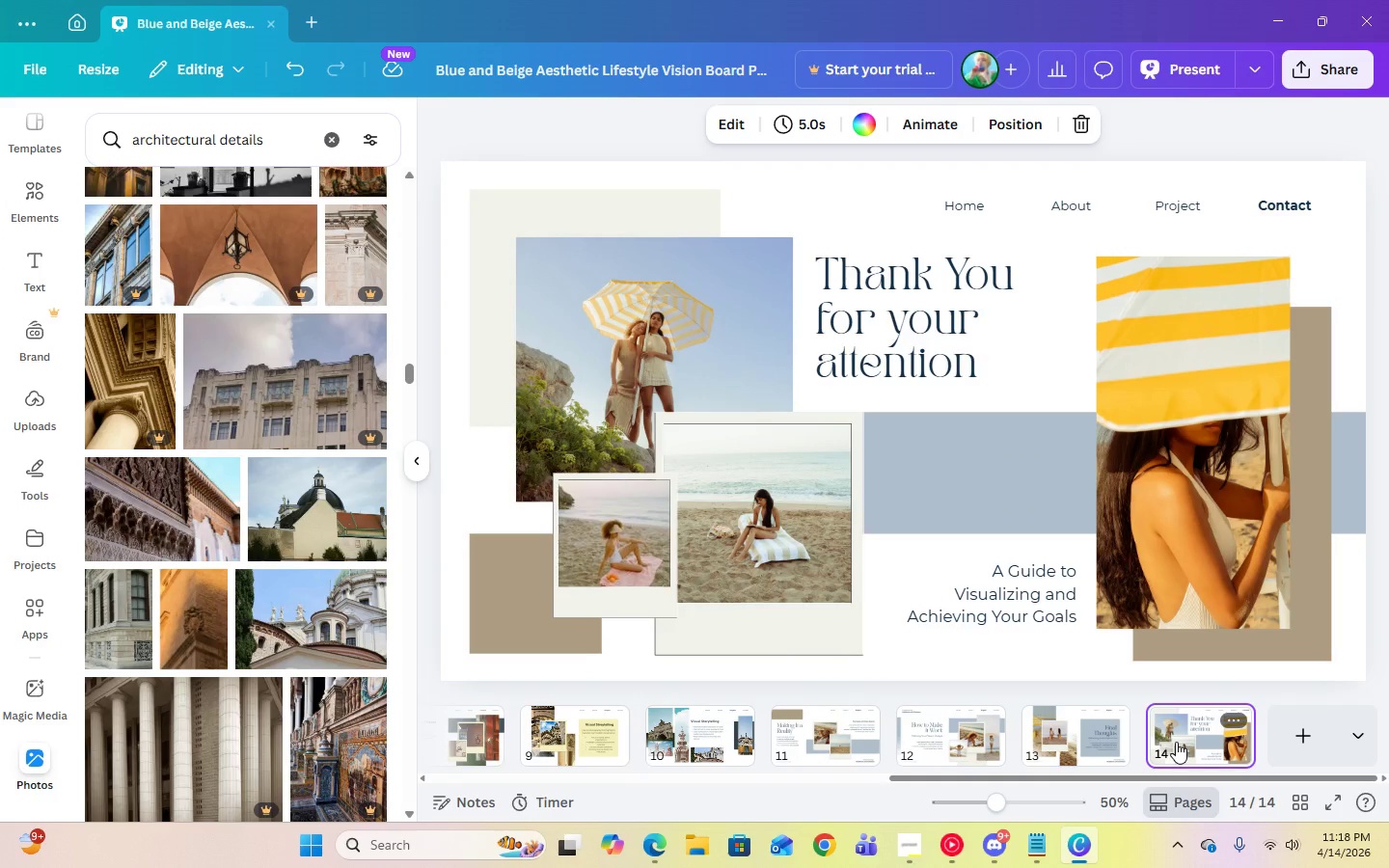 
left_click([720, 732])
 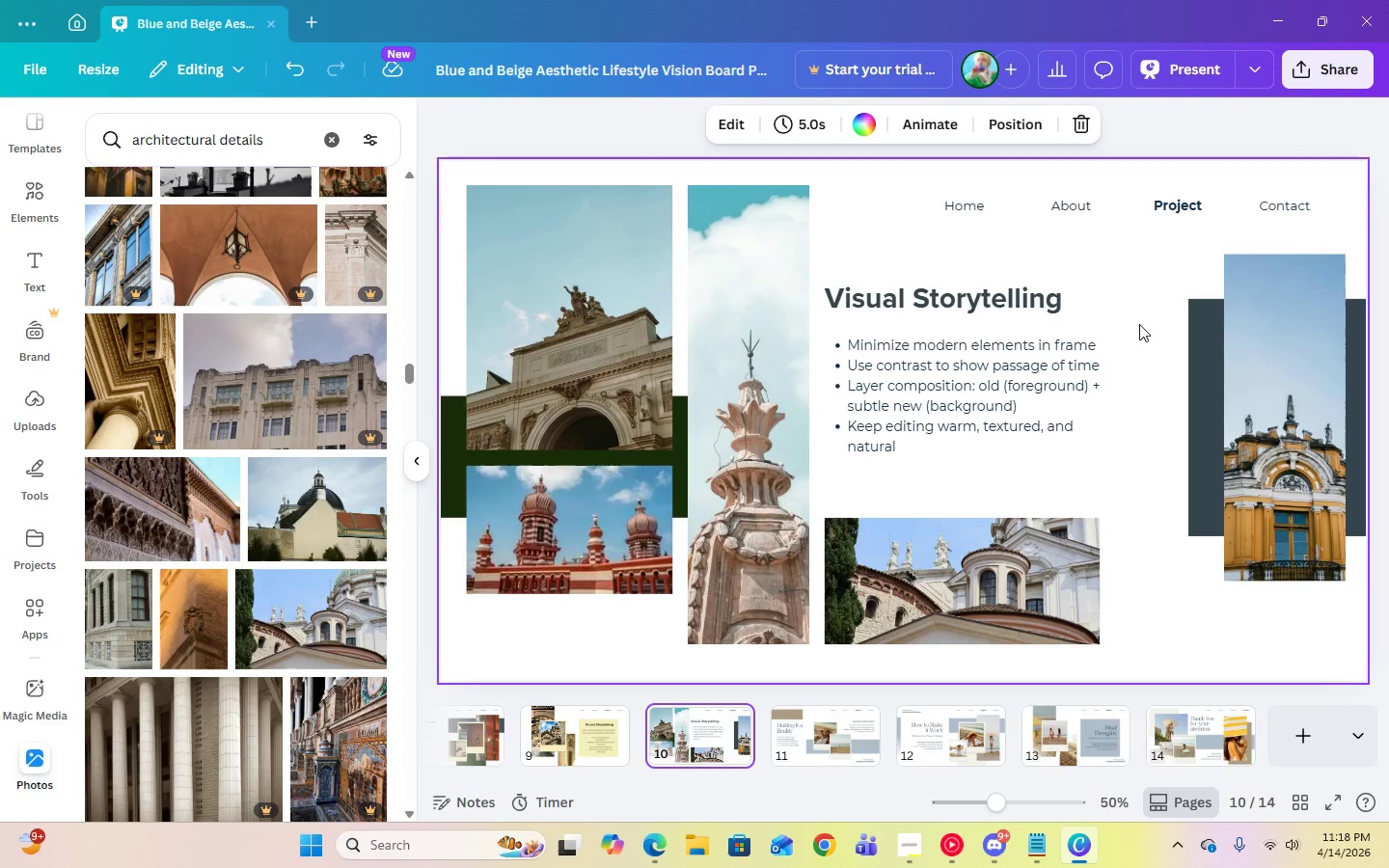 
wait(12.36)
 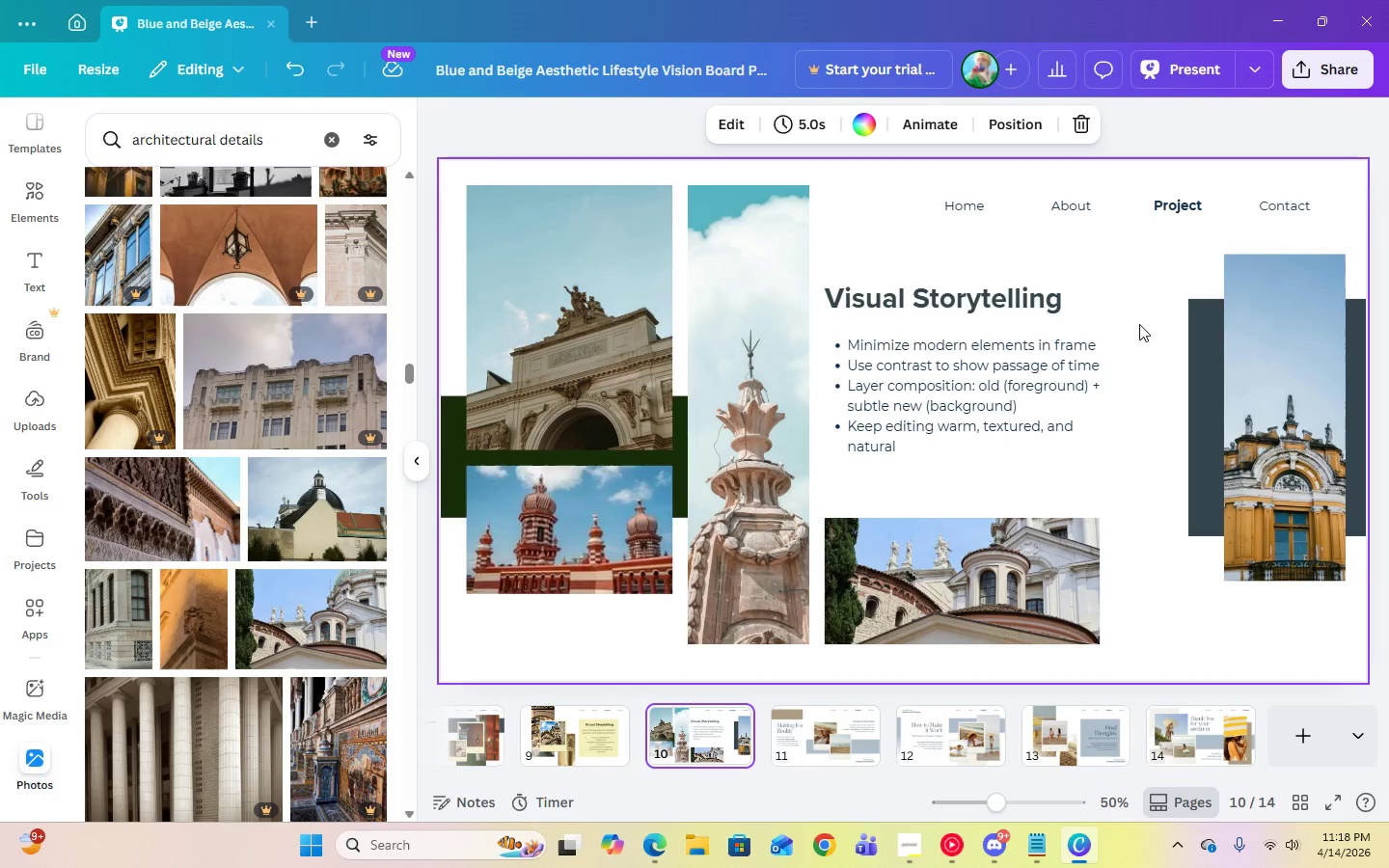 
left_click([1162, 631])
 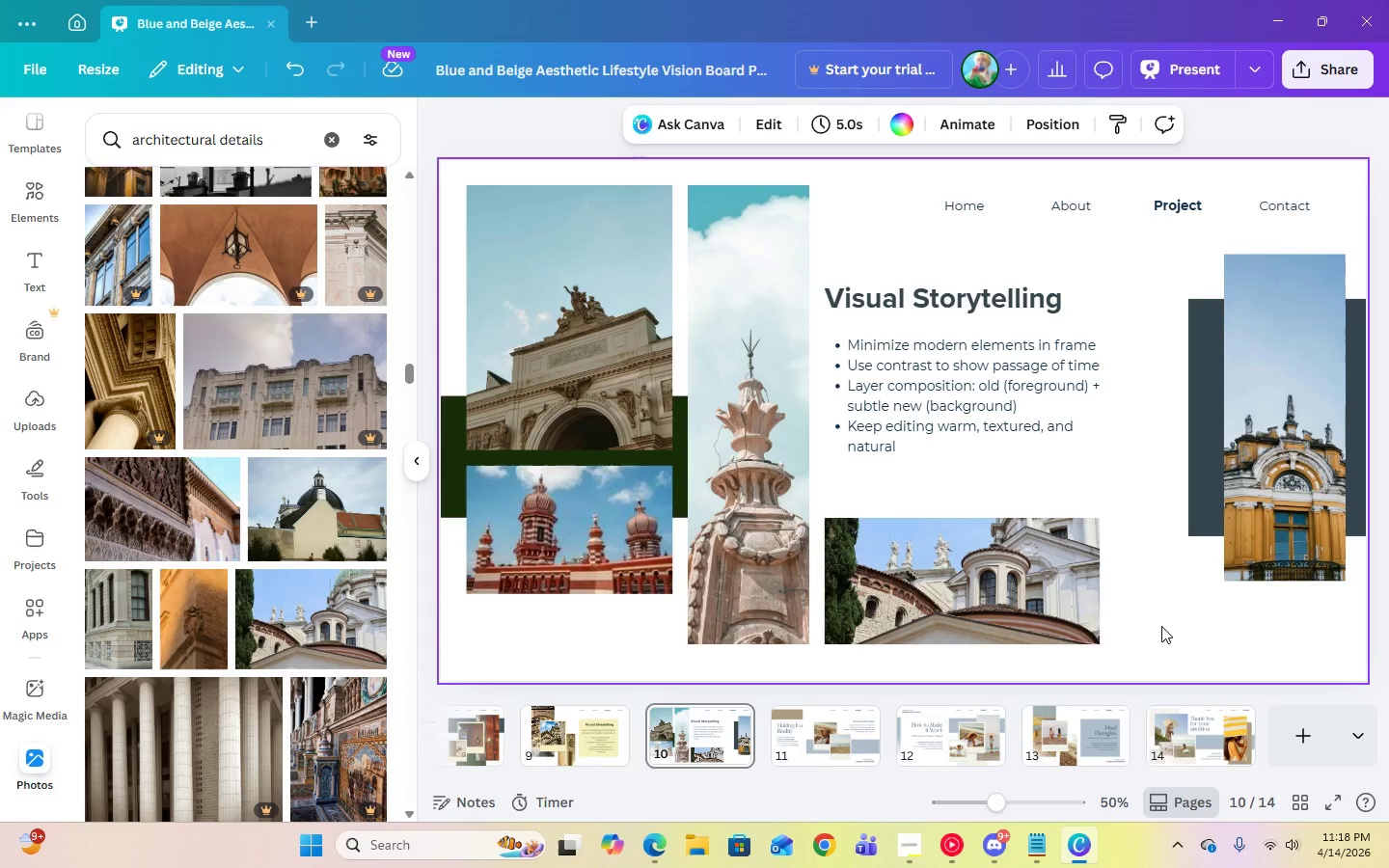 
wait(6.95)
 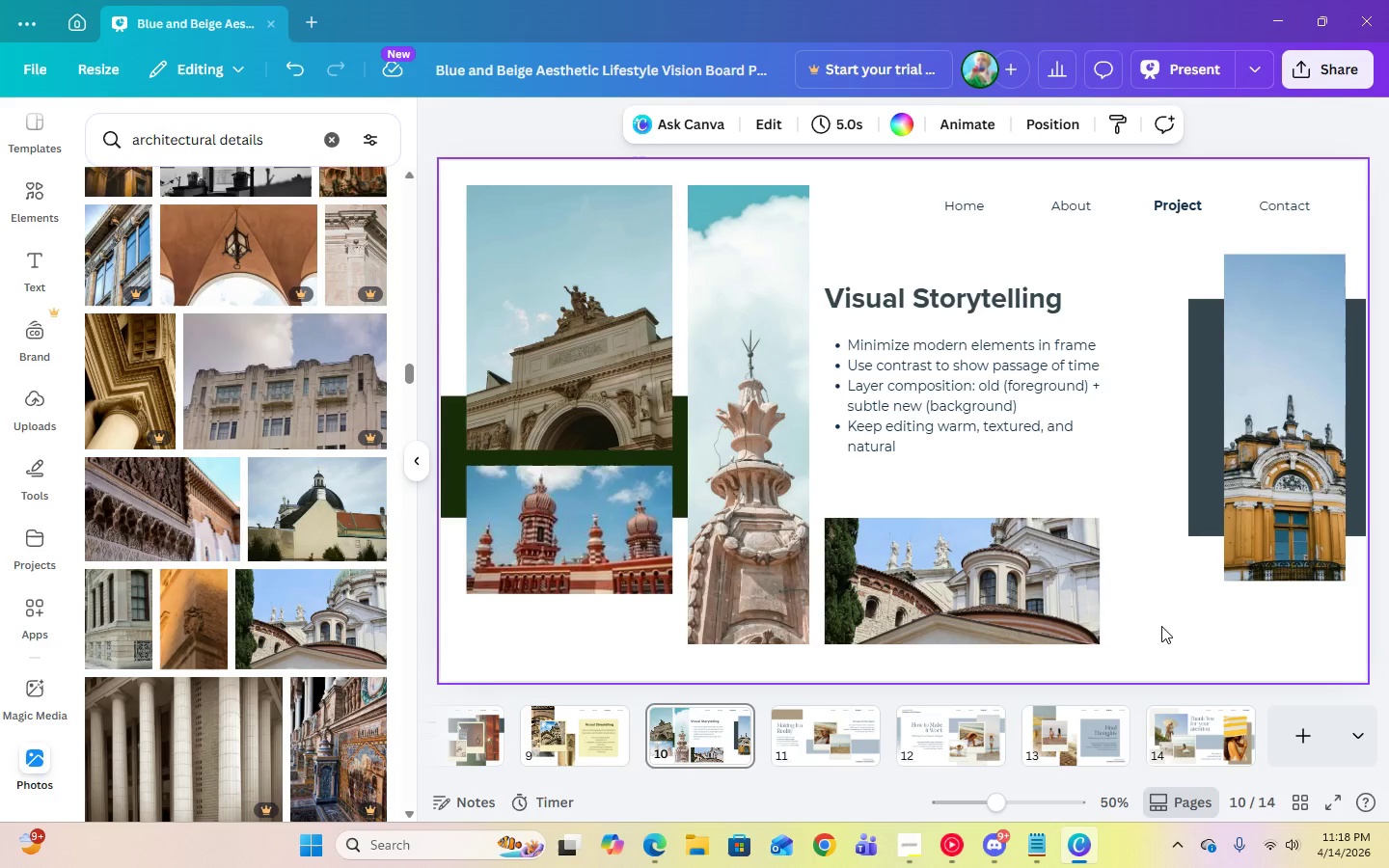 
left_click([581, 727])
 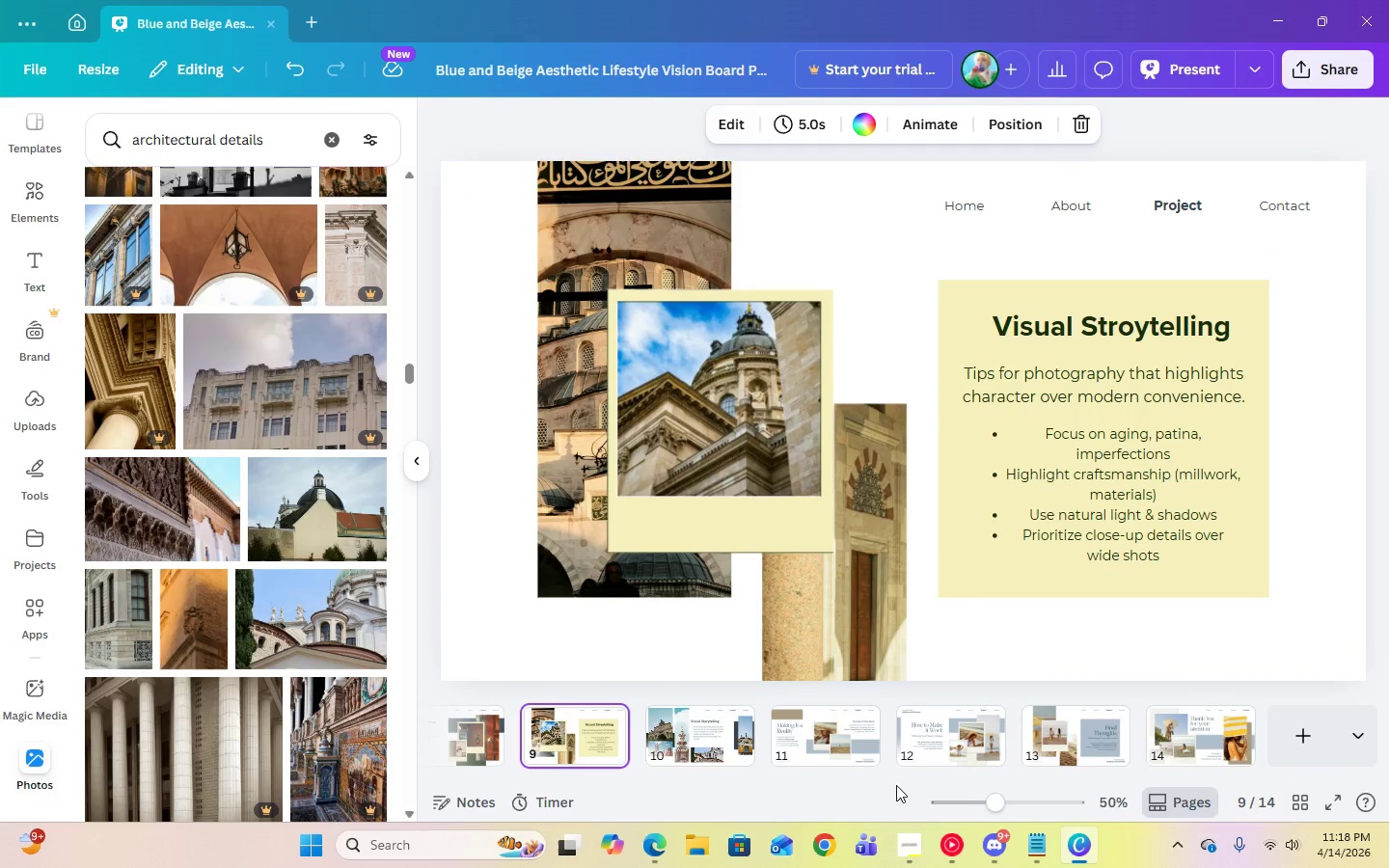 
left_click_drag(start_coordinate=[918, 776], to_coordinate=[640, 773])
 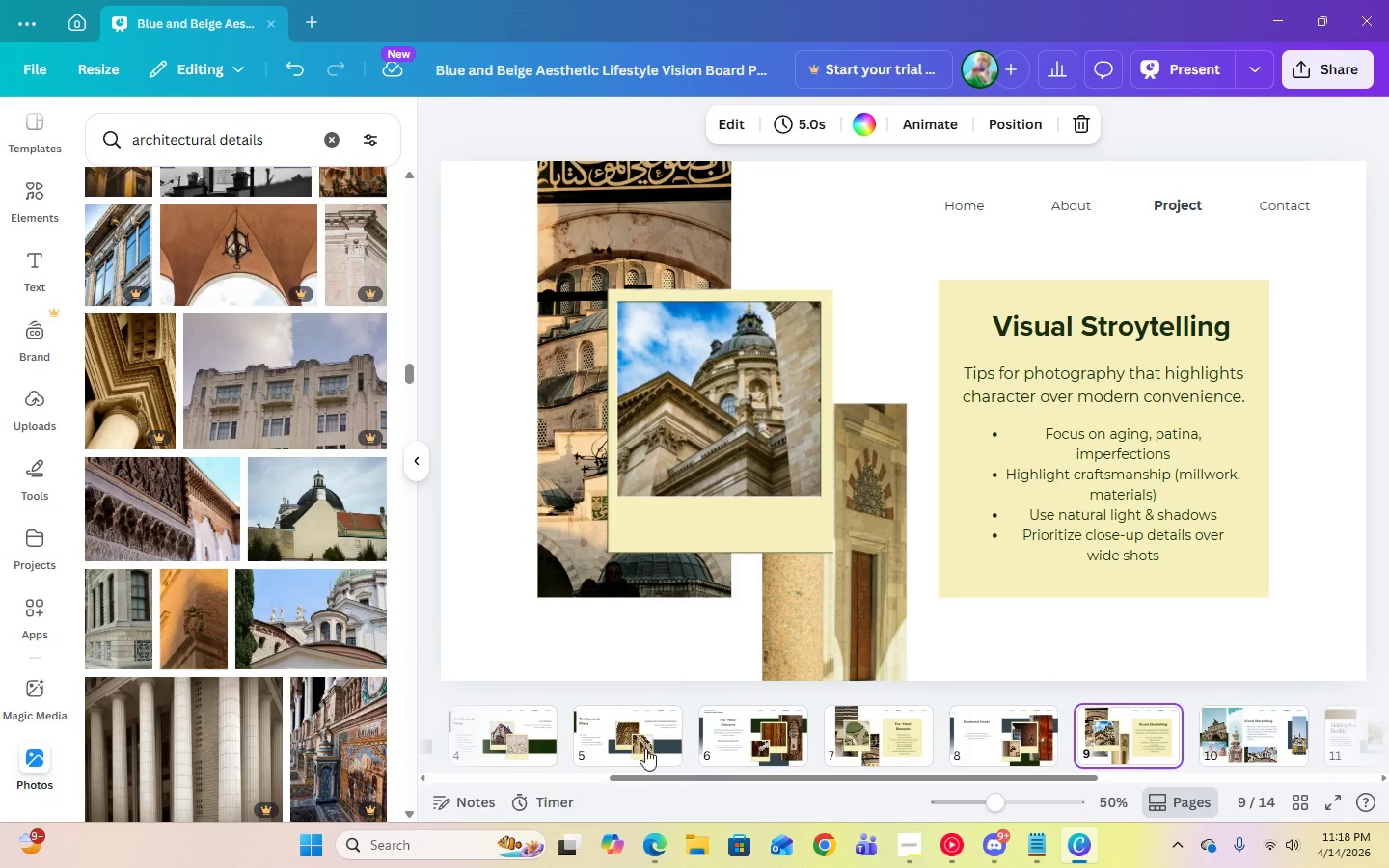 
left_click([518, 744])
 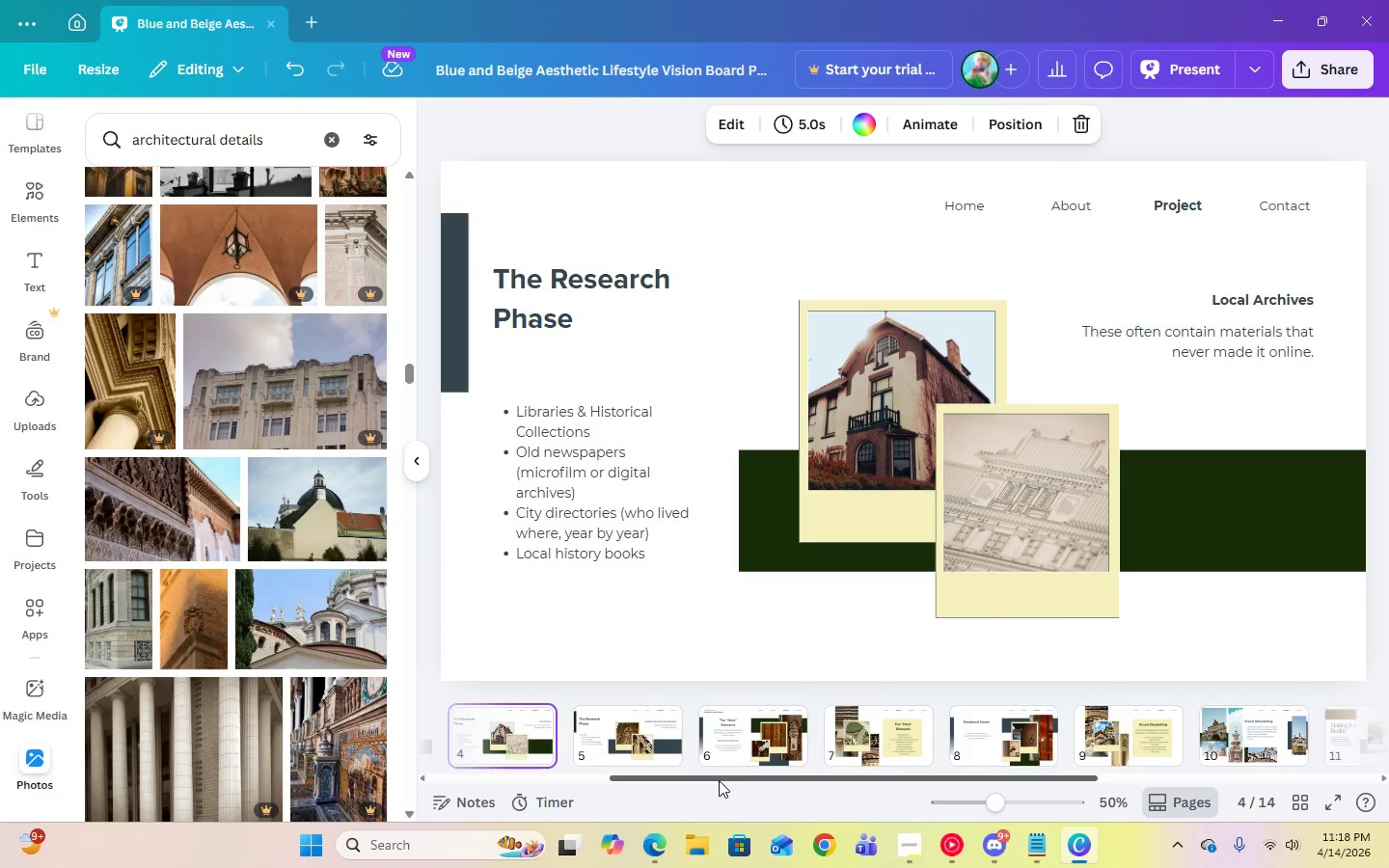 
left_click_drag(start_coordinate=[718, 774], to_coordinate=[496, 766])
 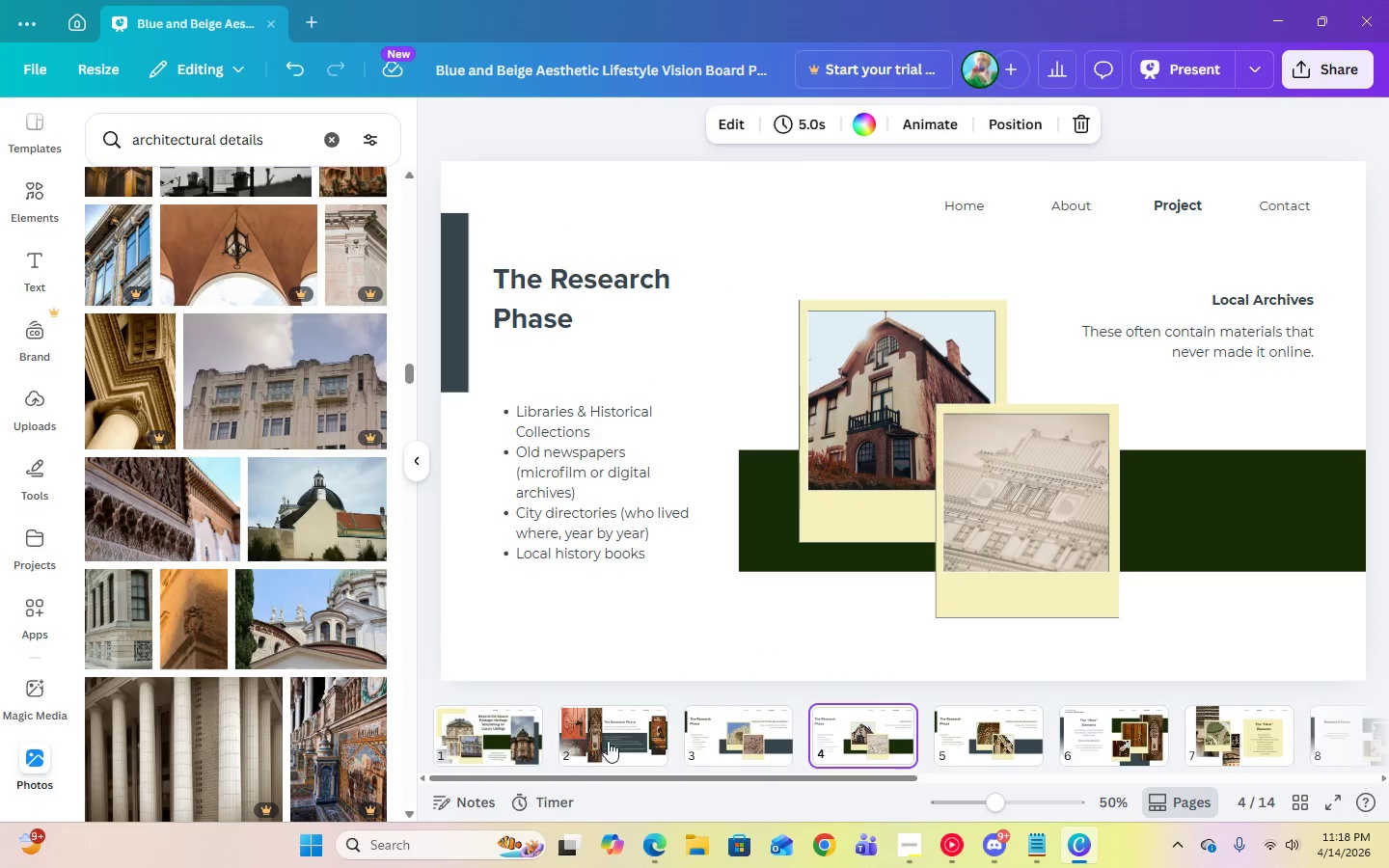 
left_click([614, 739])
 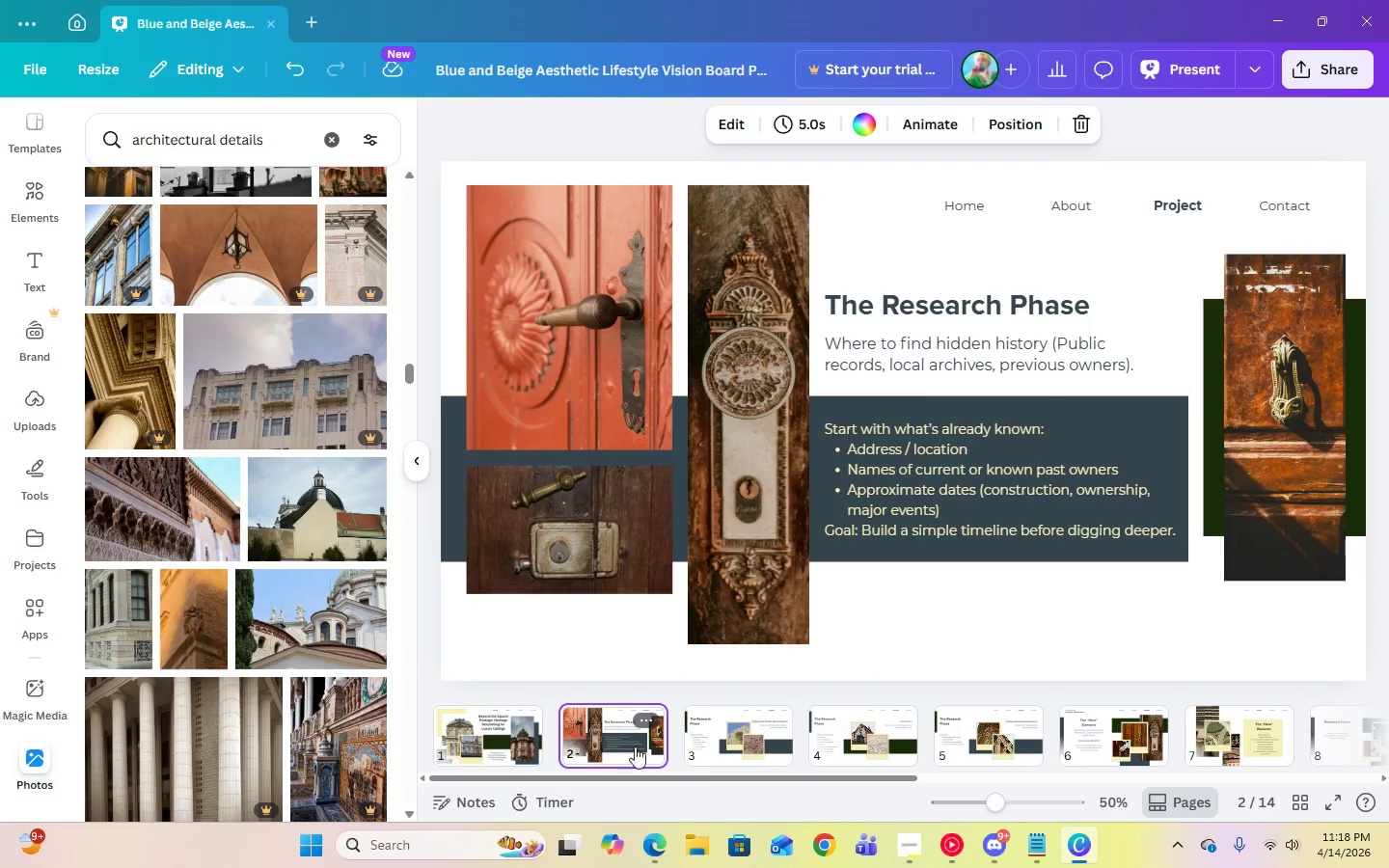 
wait(5.11)
 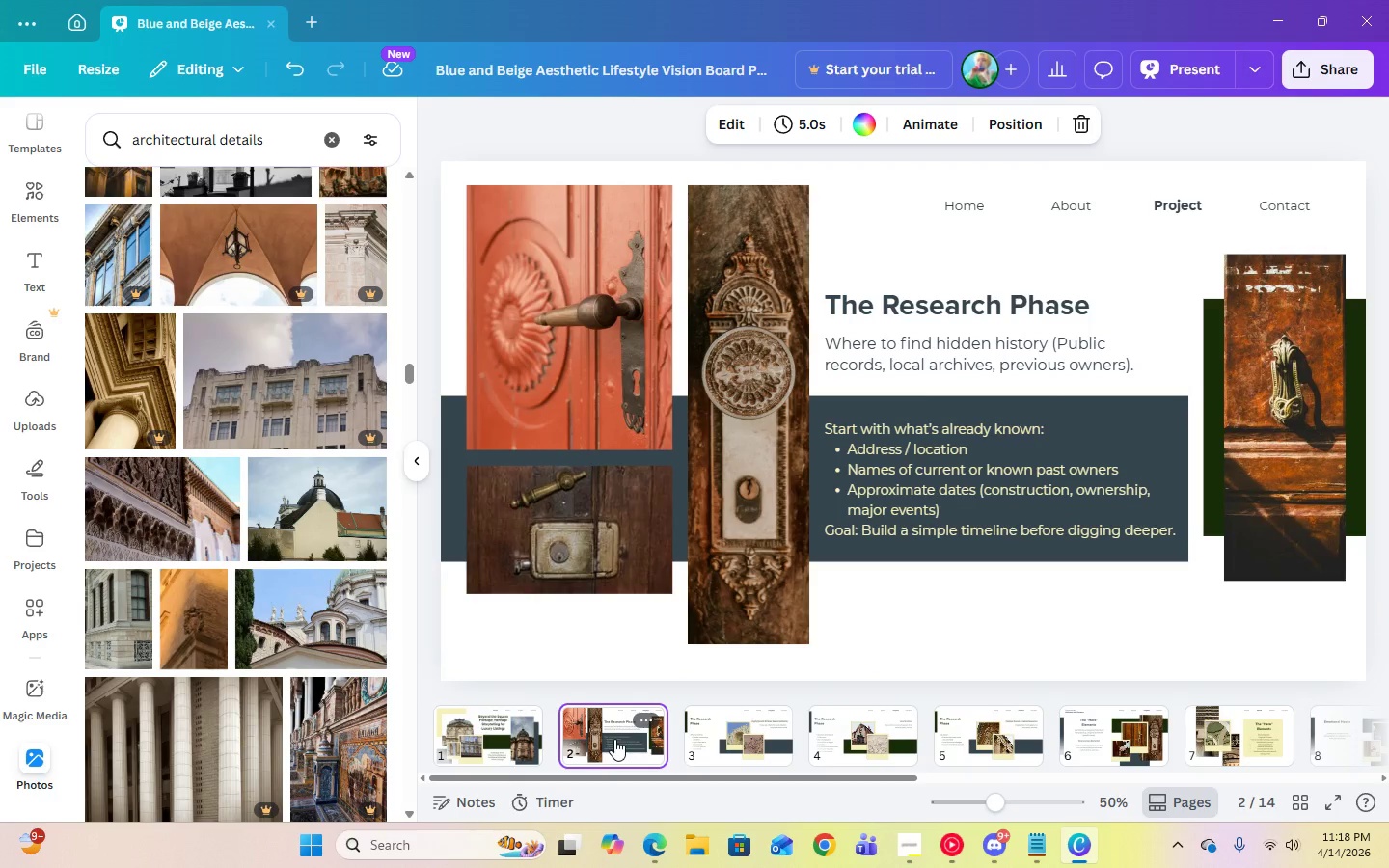 
left_click_drag(start_coordinate=[732, 779], to_coordinate=[1180, 826])
 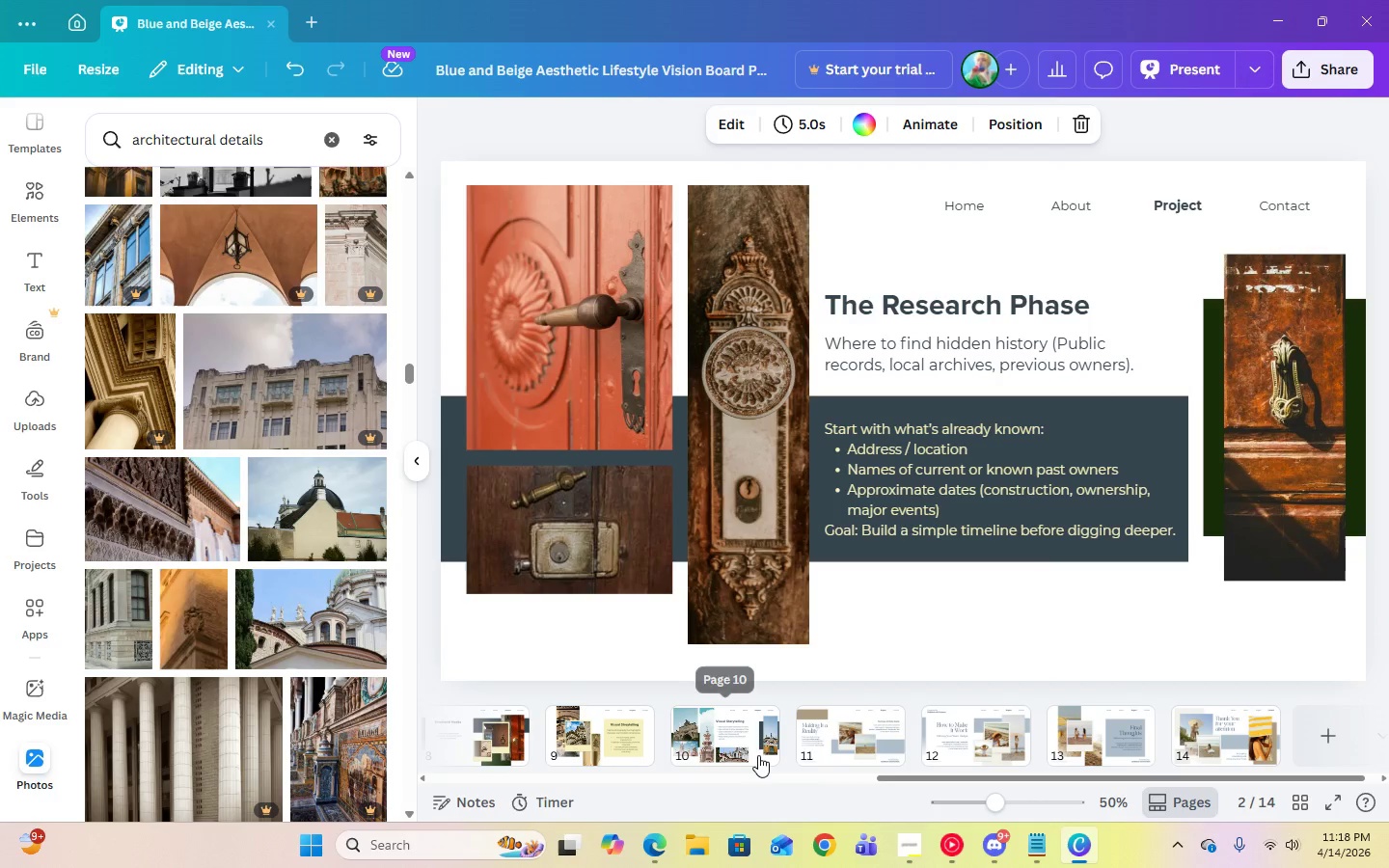 
left_click([758, 755])
 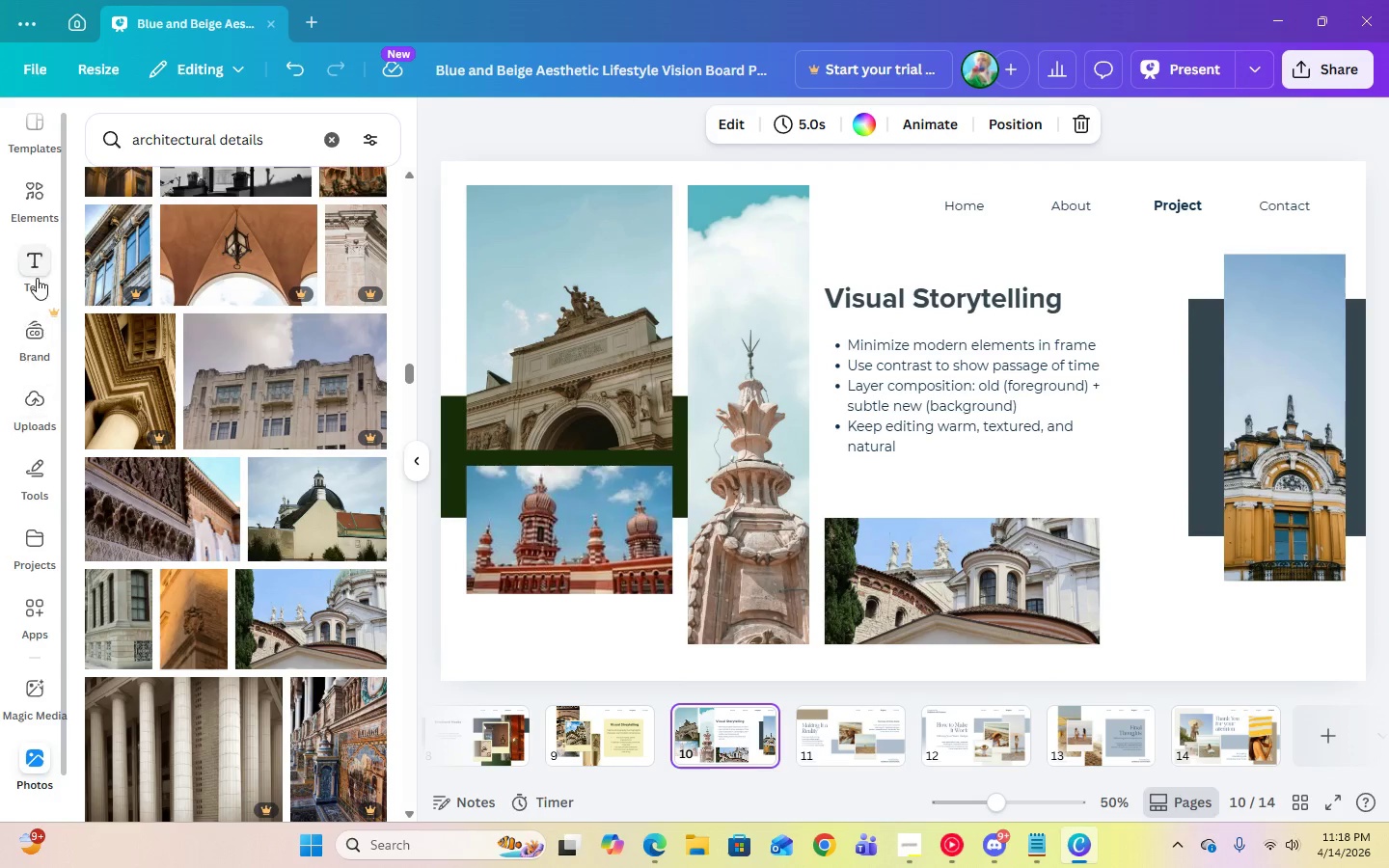 
left_click([24, 202])
 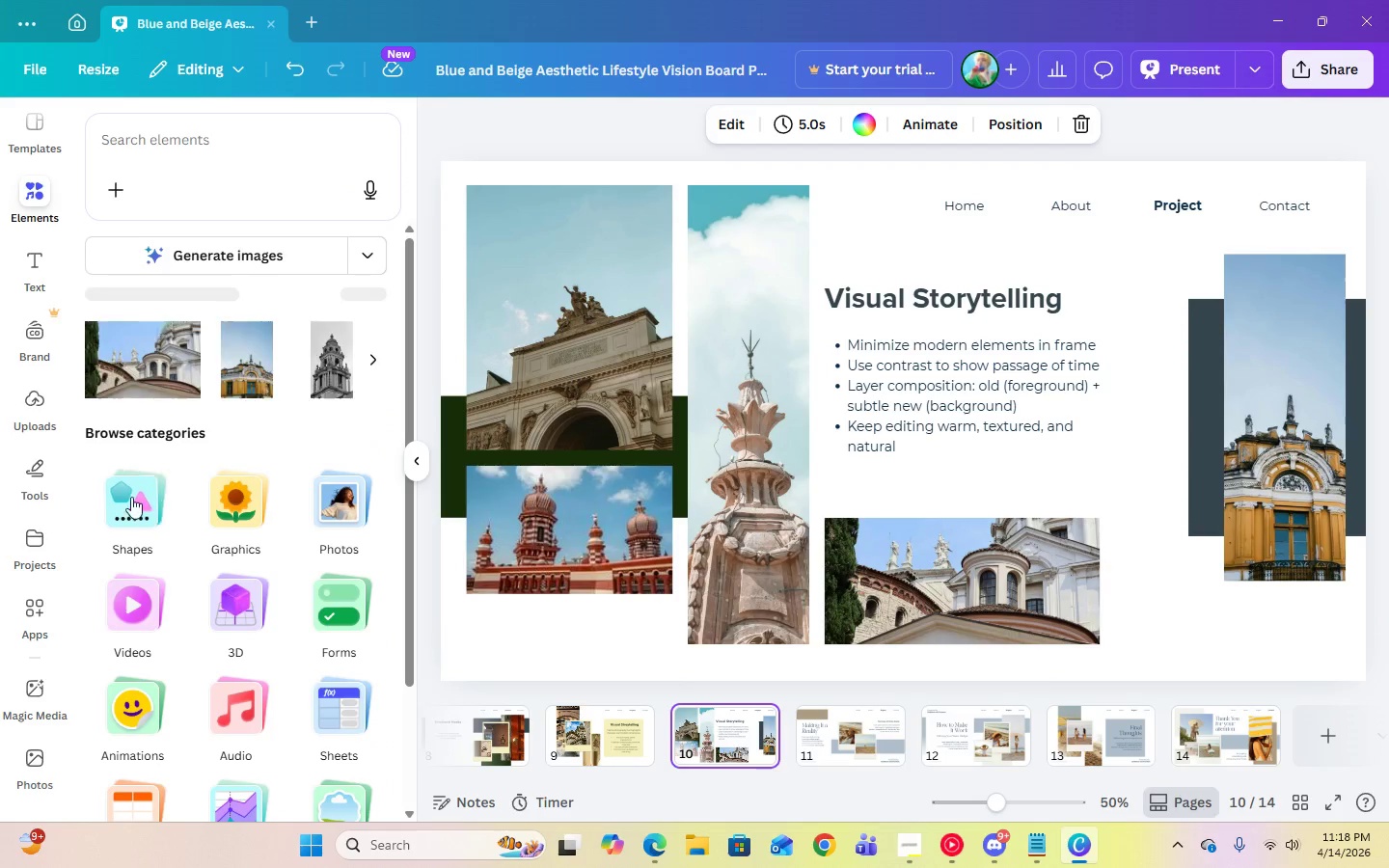 
left_click([129, 497])
 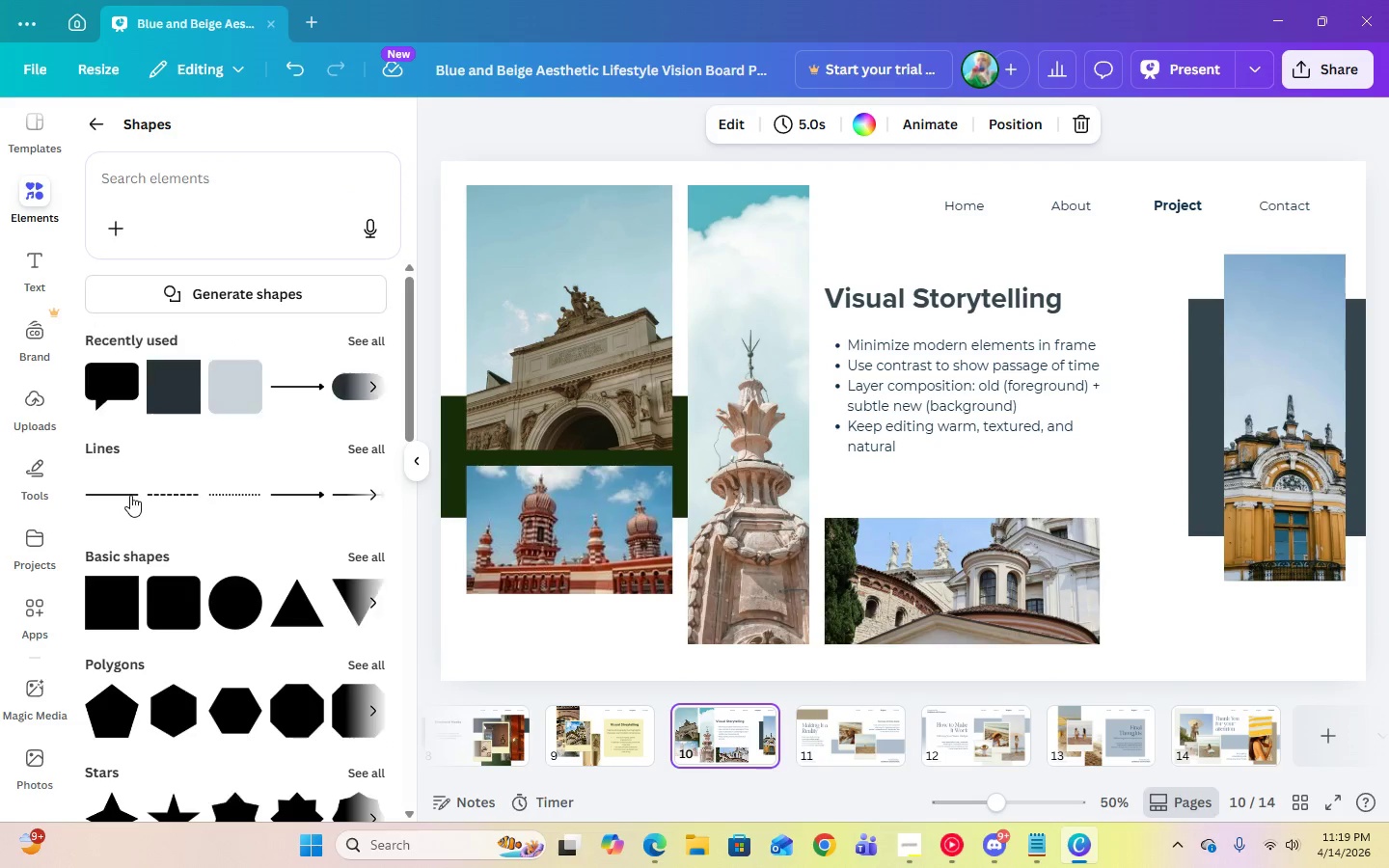 
mouse_move([166, 616])
 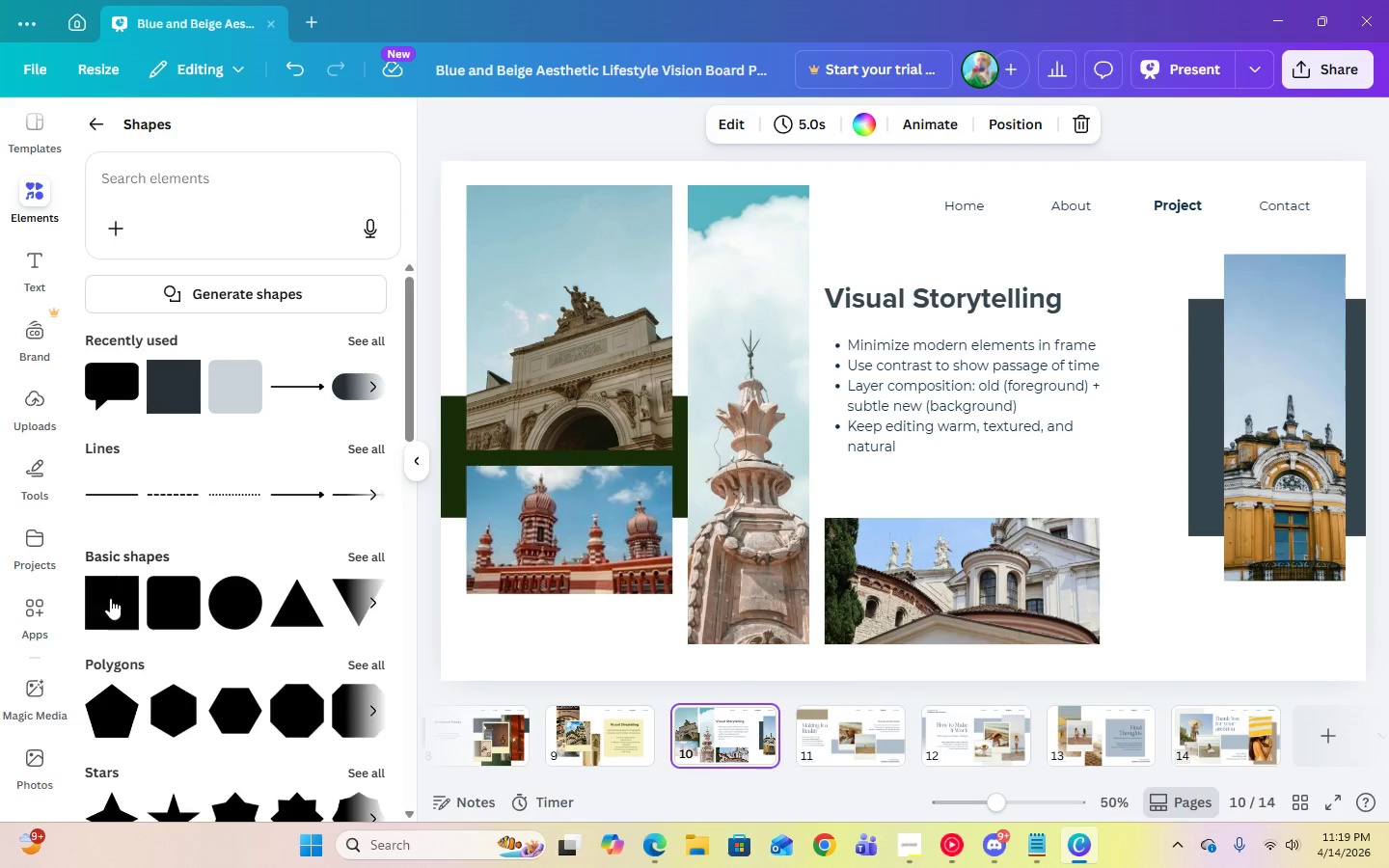 
left_click([110, 600])
 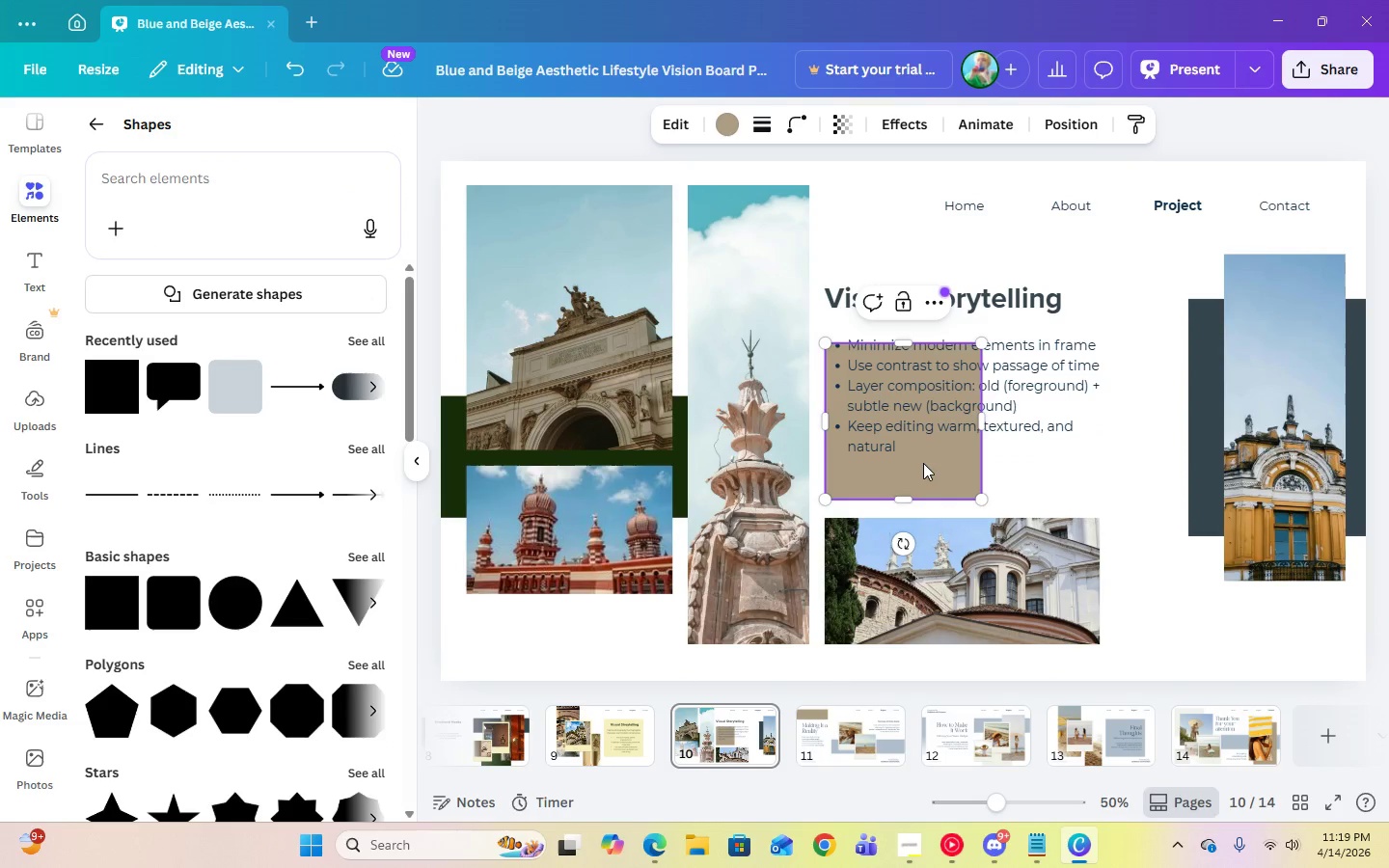 
left_click_drag(start_coordinate=[924, 468], to_coordinate=[981, 420])
 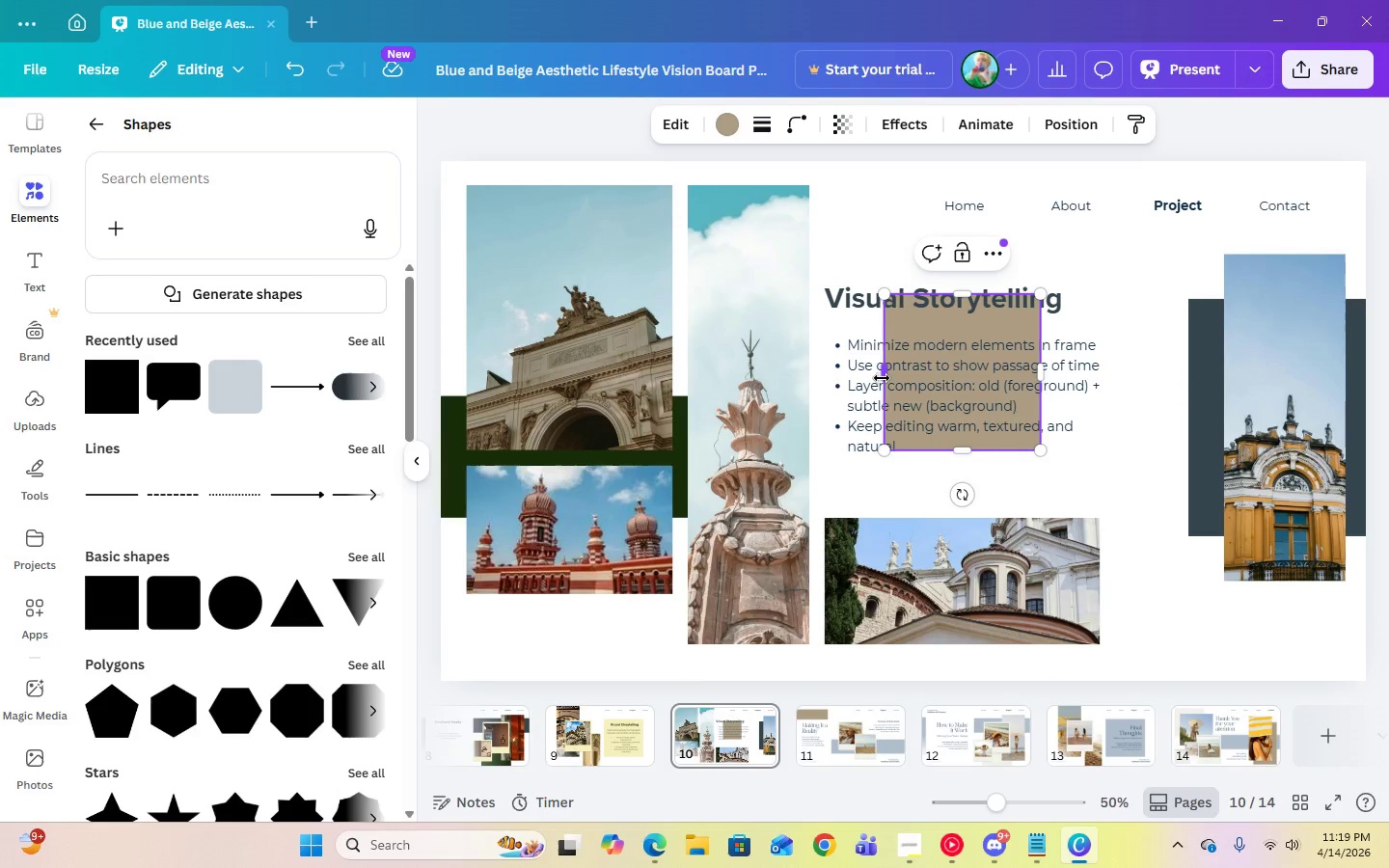 
left_click_drag(start_coordinate=[882, 378], to_coordinate=[781, 369])
 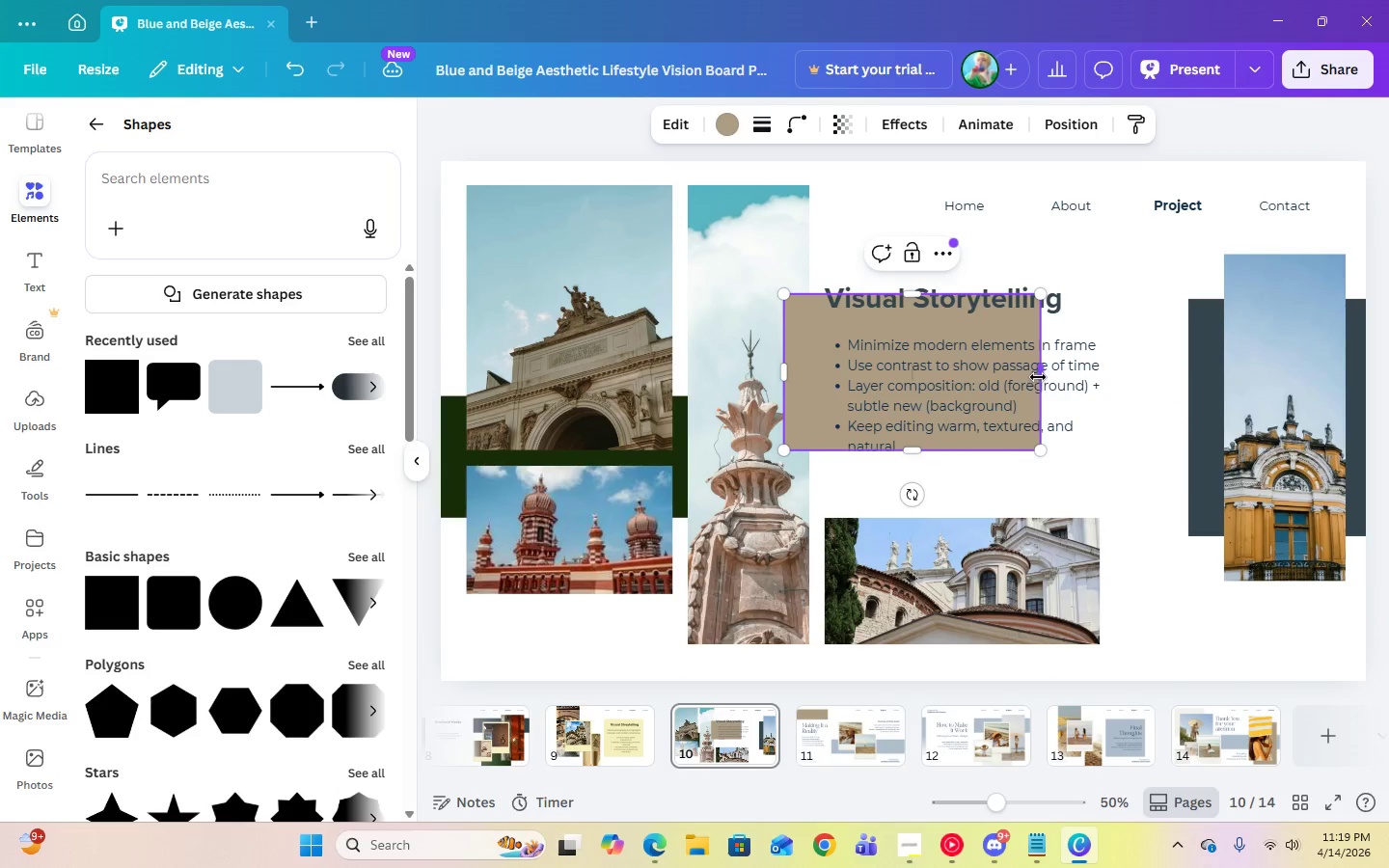 
left_click_drag(start_coordinate=[1039, 376], to_coordinate=[1148, 380])
 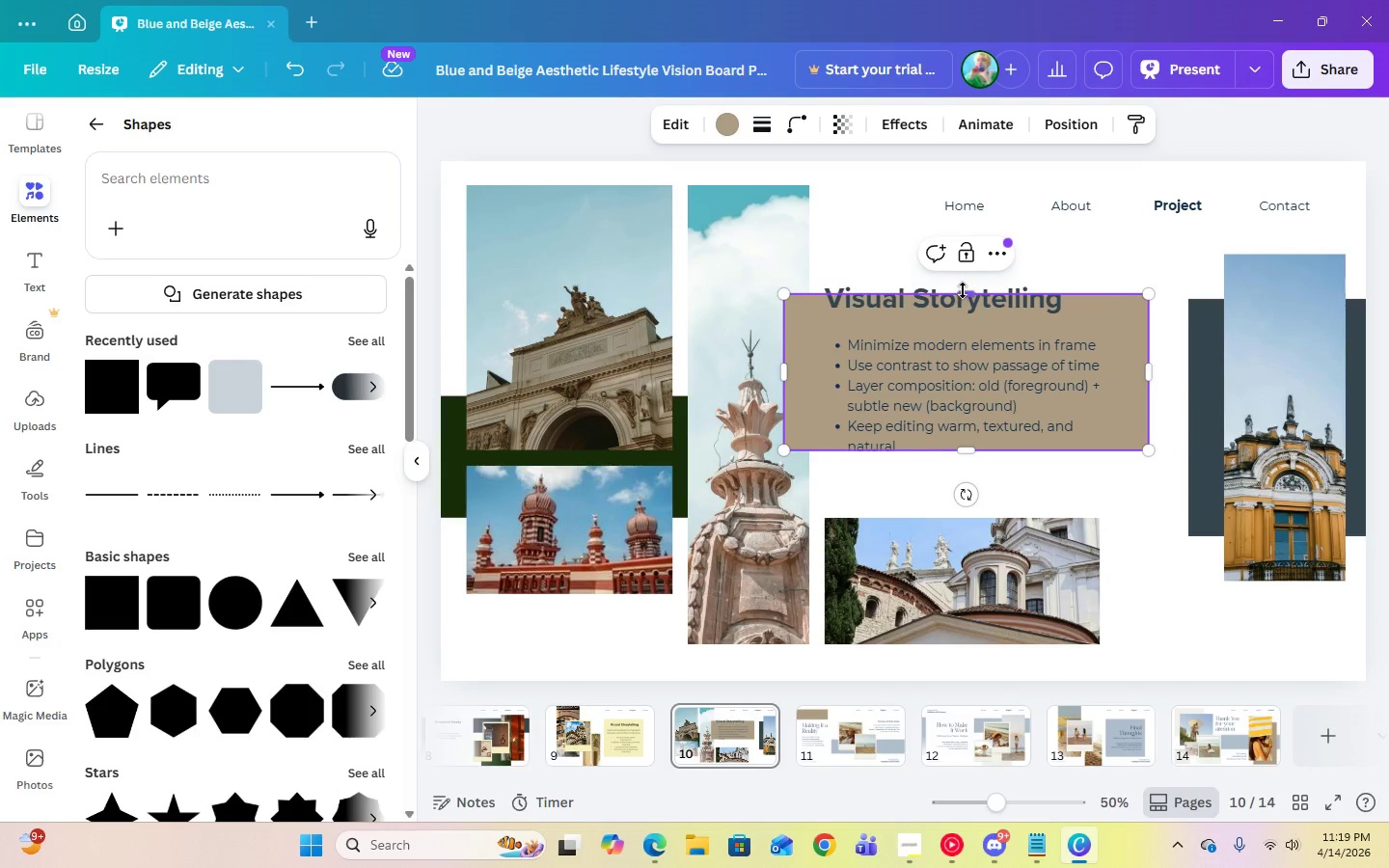 
left_click_drag(start_coordinate=[967, 293], to_coordinate=[967, 263])
 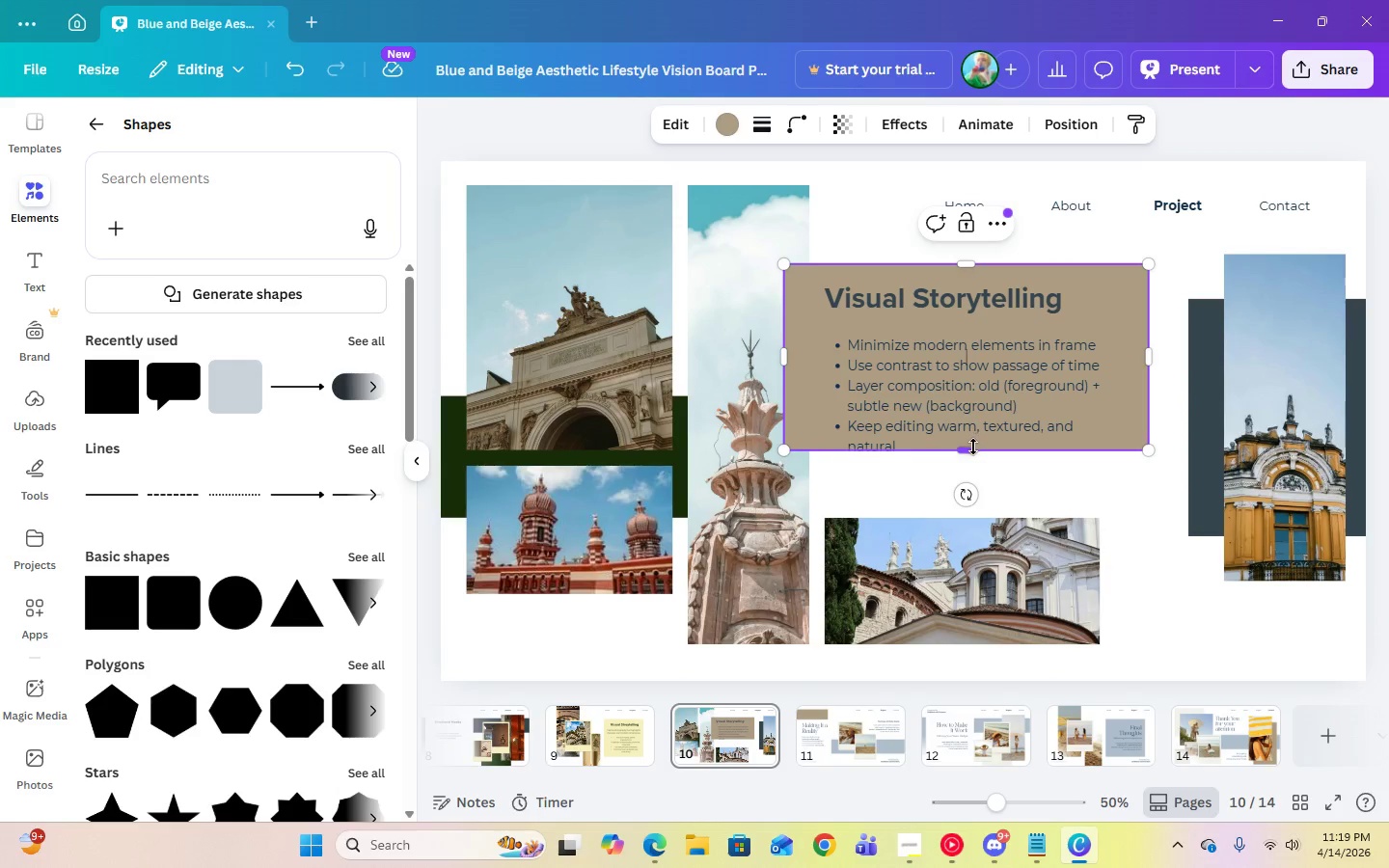 
left_click_drag(start_coordinate=[972, 448], to_coordinate=[970, 463])
 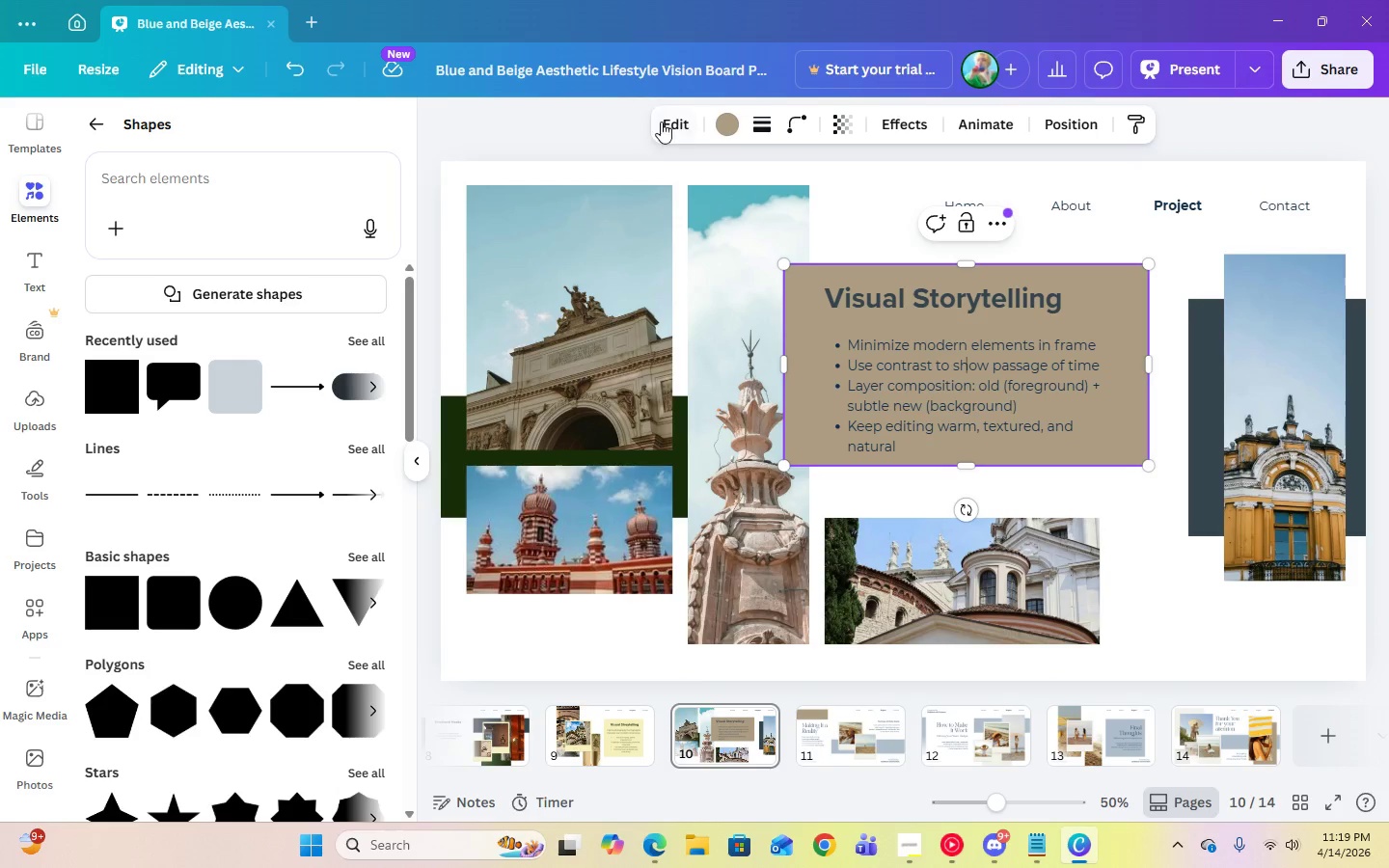 
left_click([722, 132])
 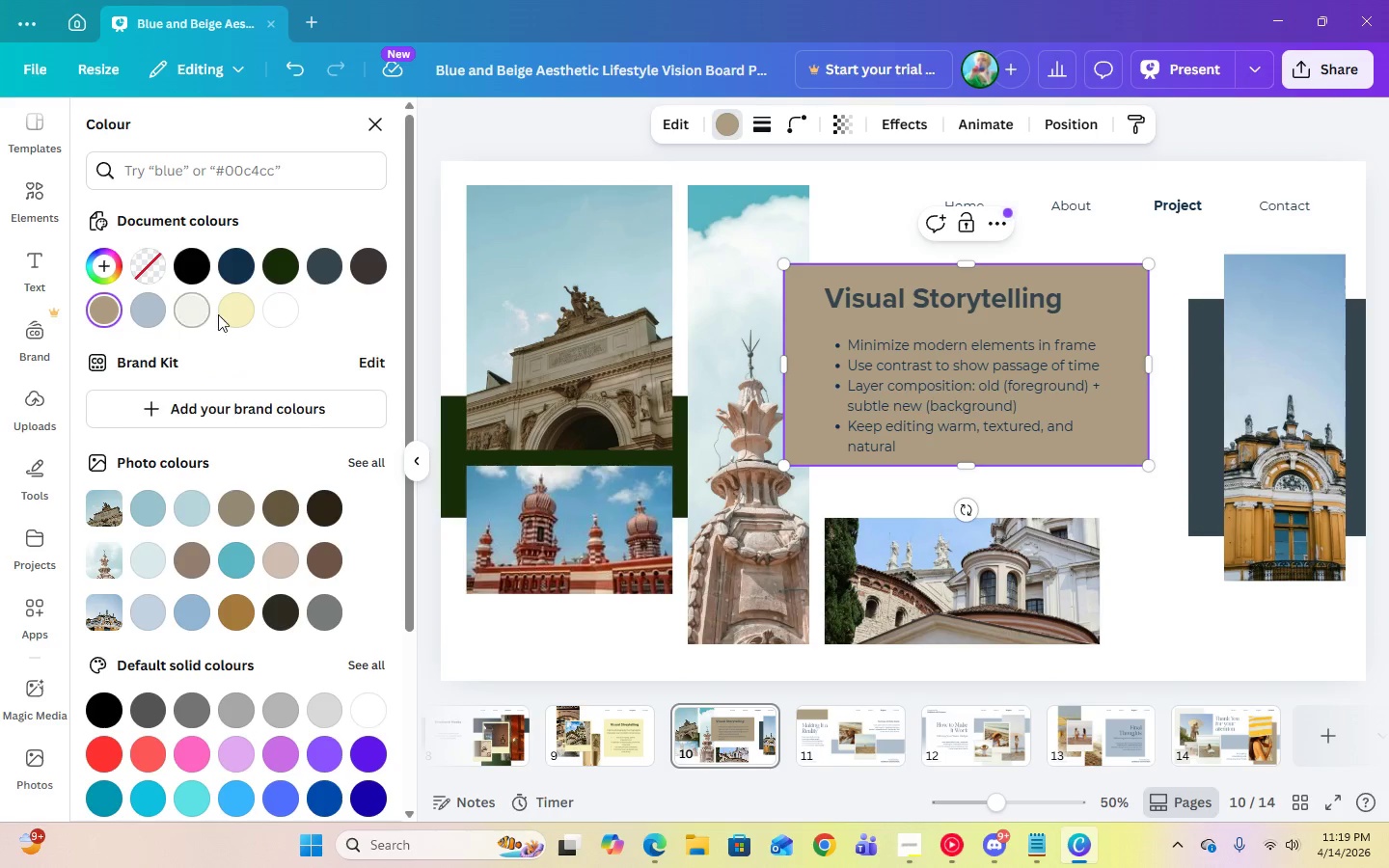 
left_click([226, 316])
 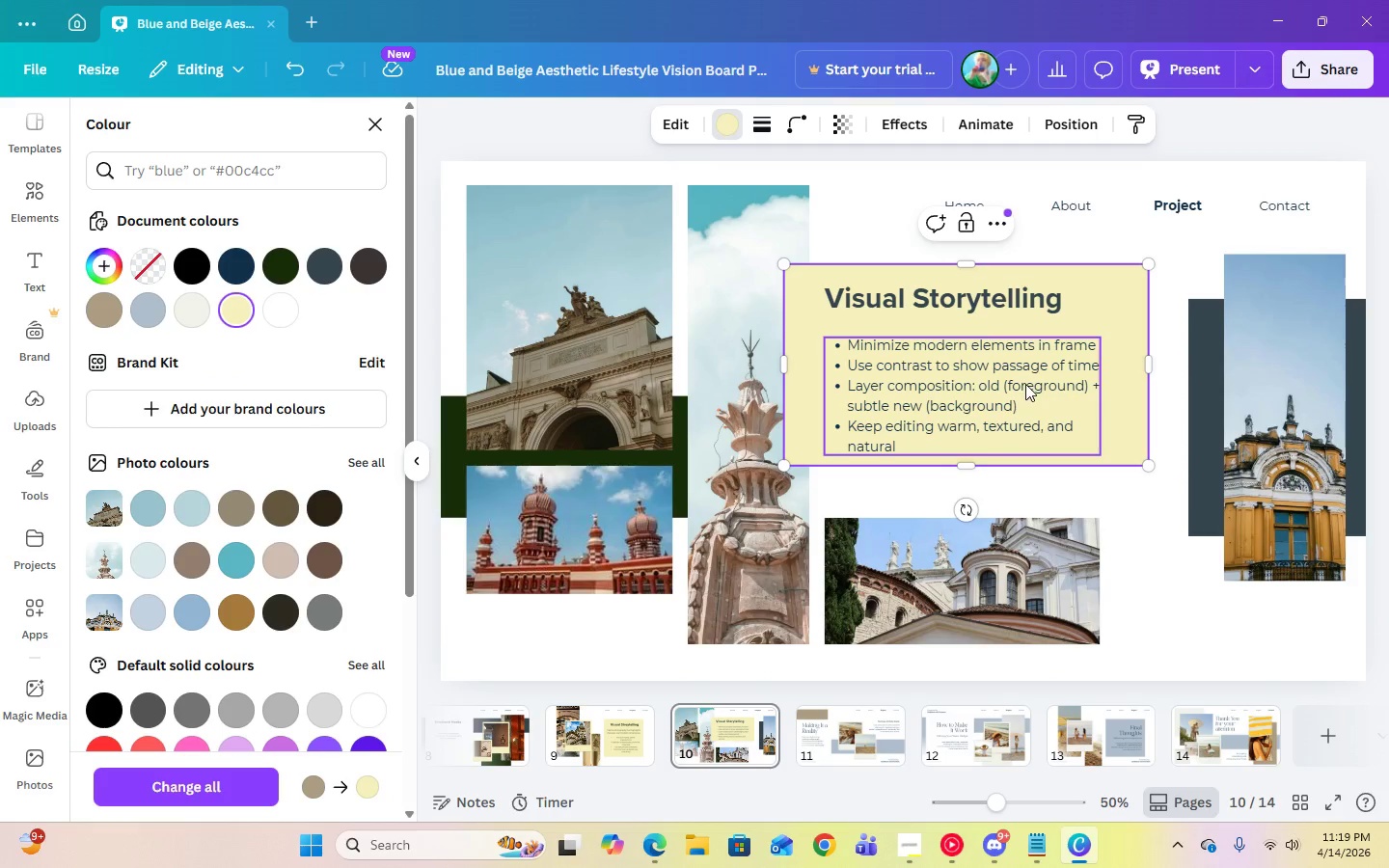 
left_click([1137, 528])
 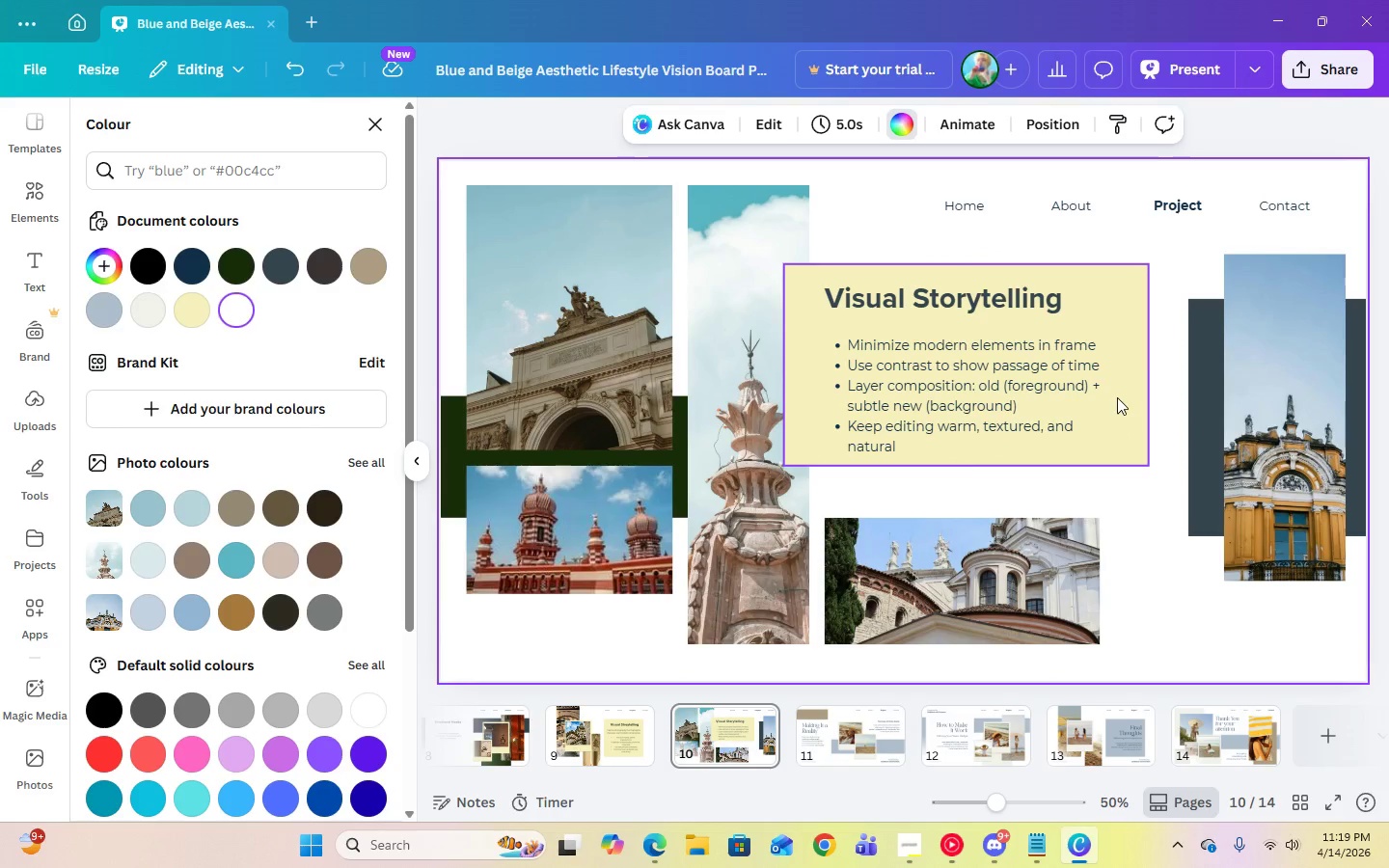 
left_click([1117, 397])
 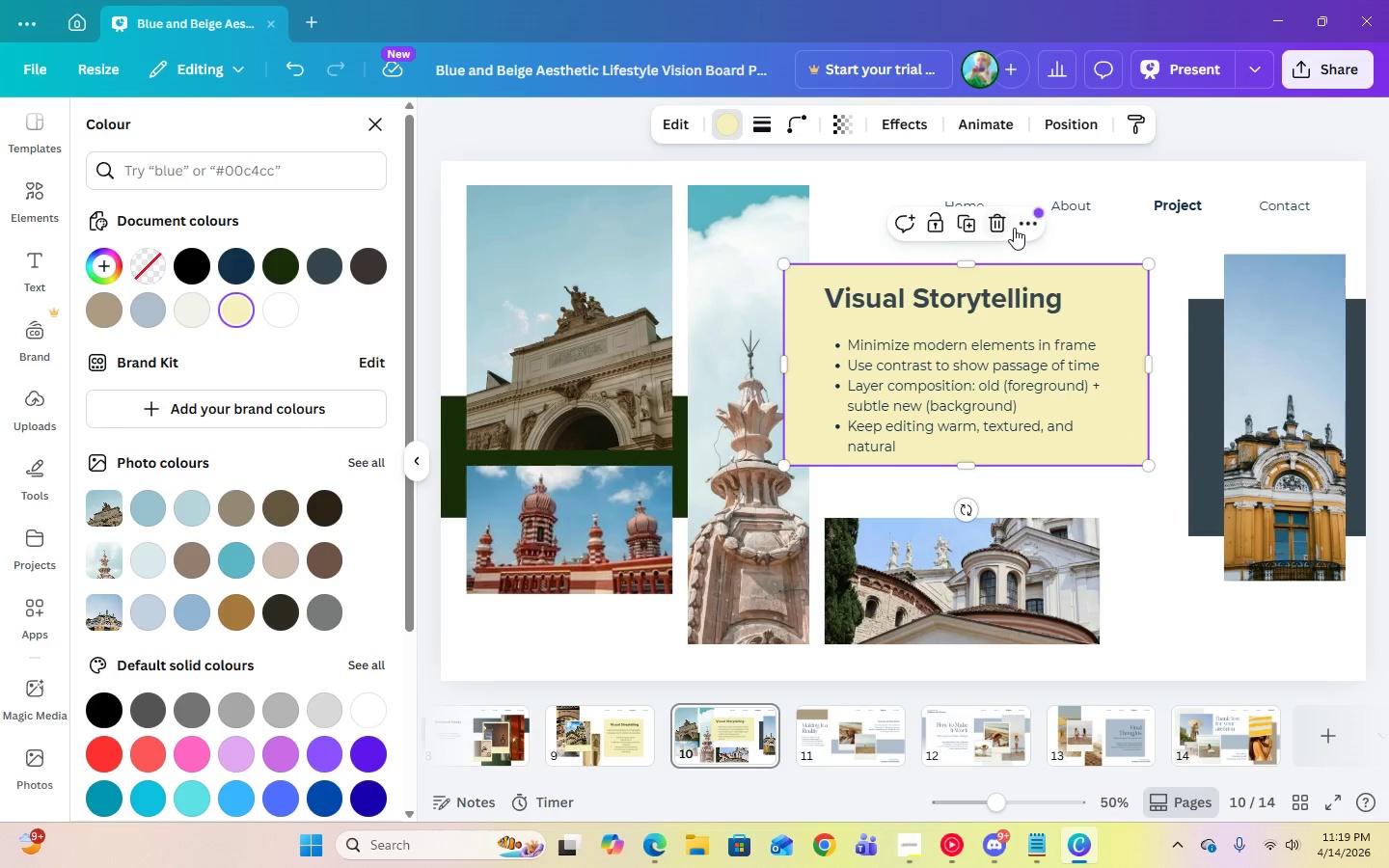 
left_click([1024, 228])
 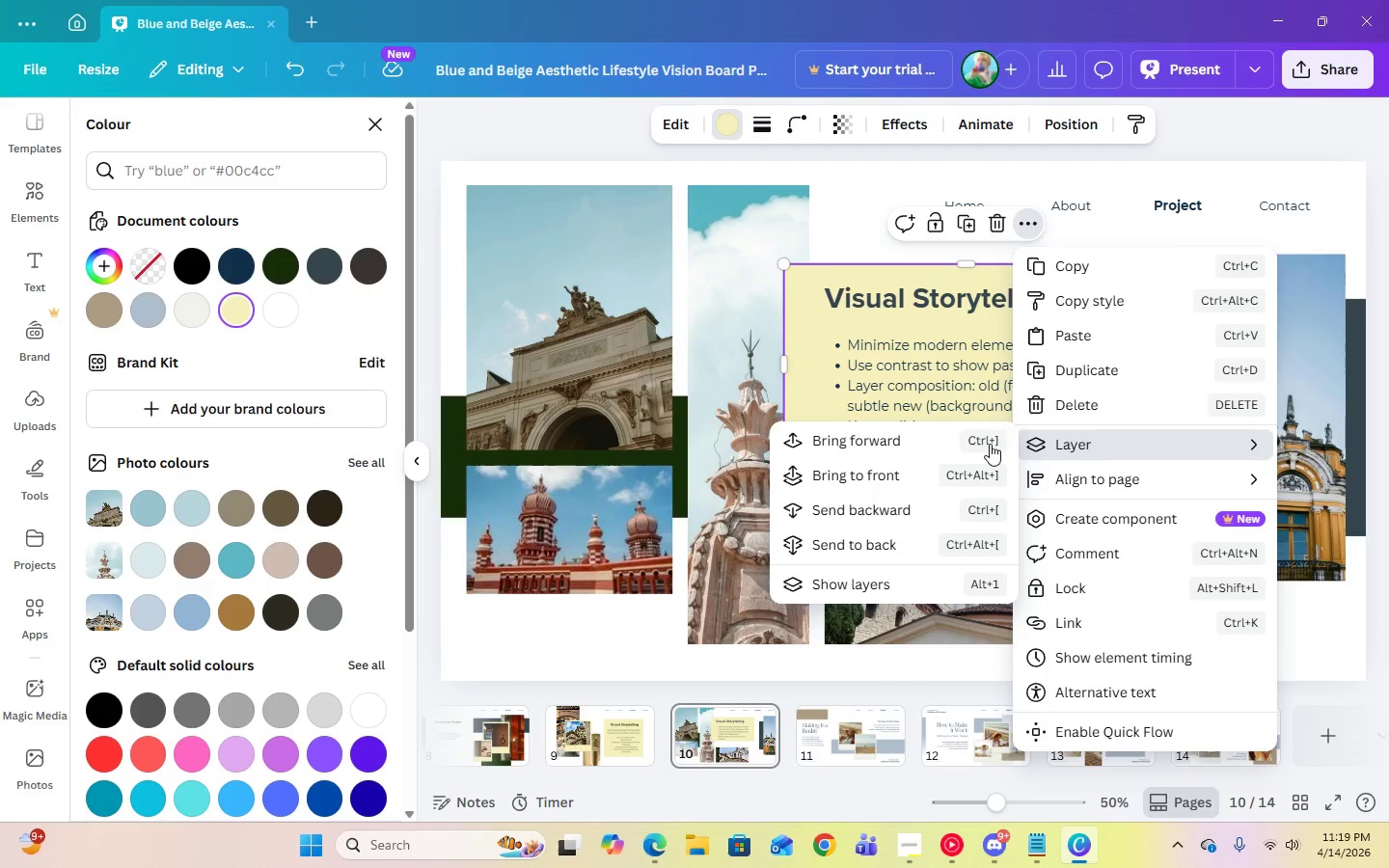 
left_click([857, 544])
 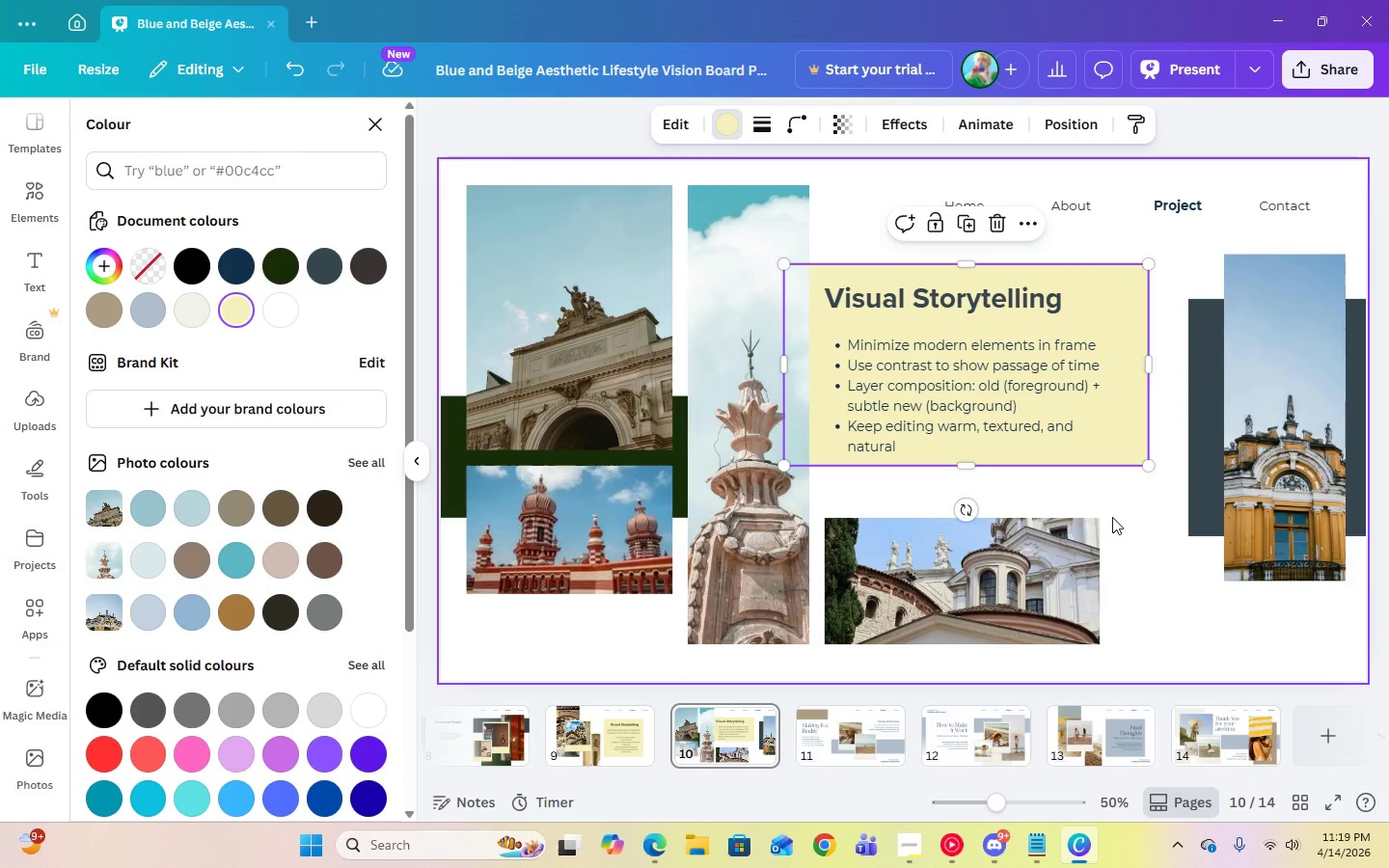 
left_click([1122, 515])
 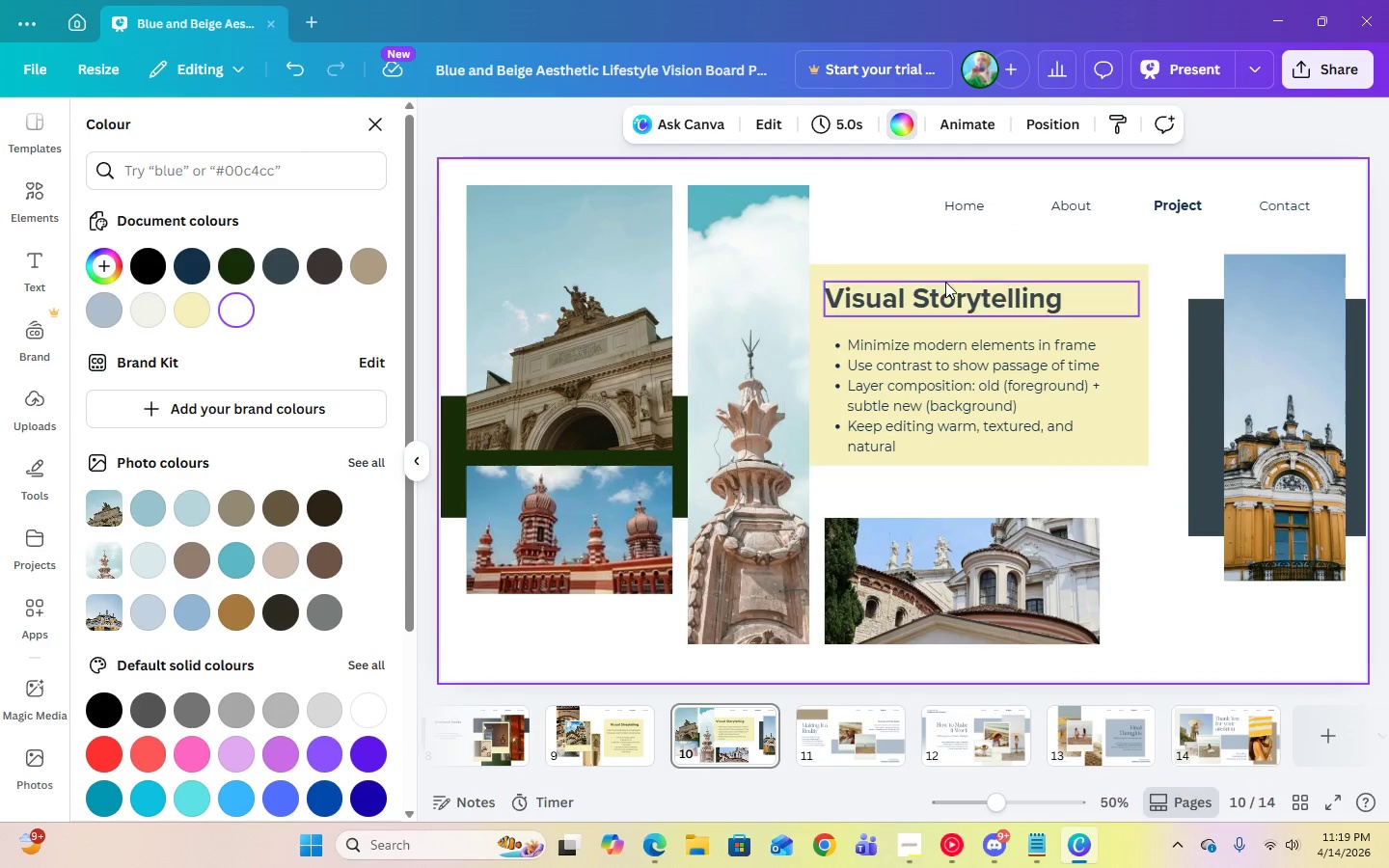 
left_click([932, 301])
 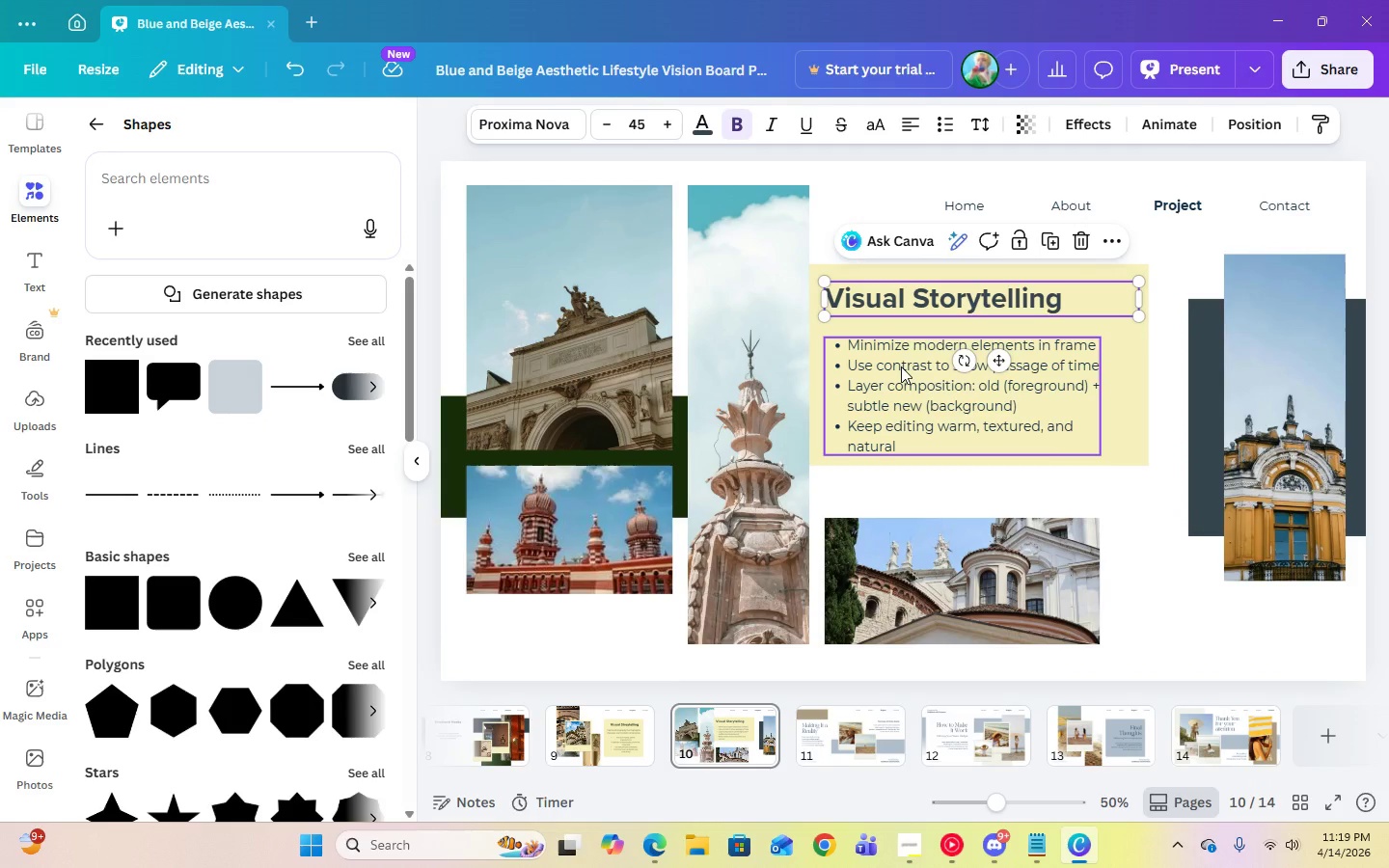 
left_click([901, 370])
 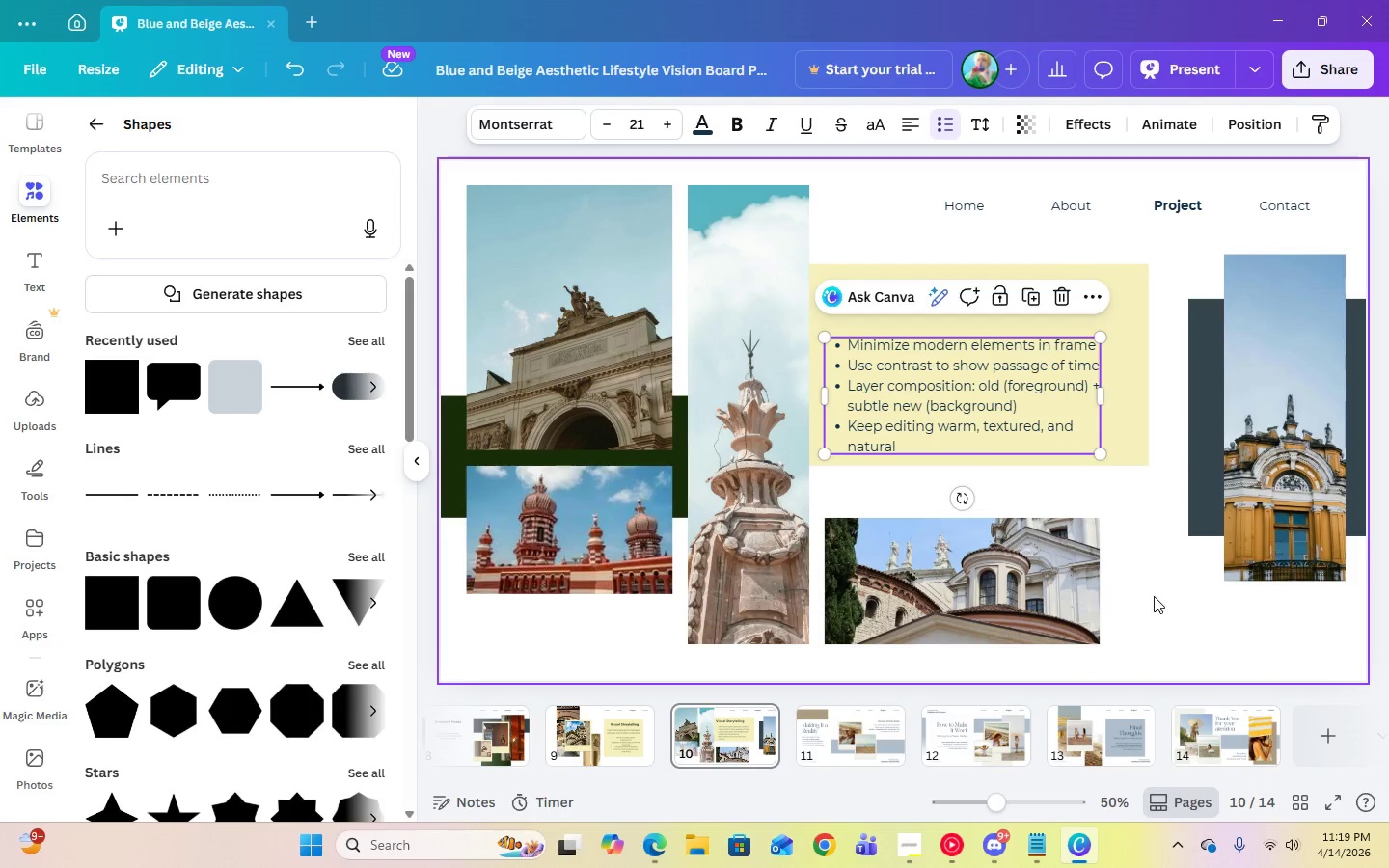 
left_click([1163, 601])
 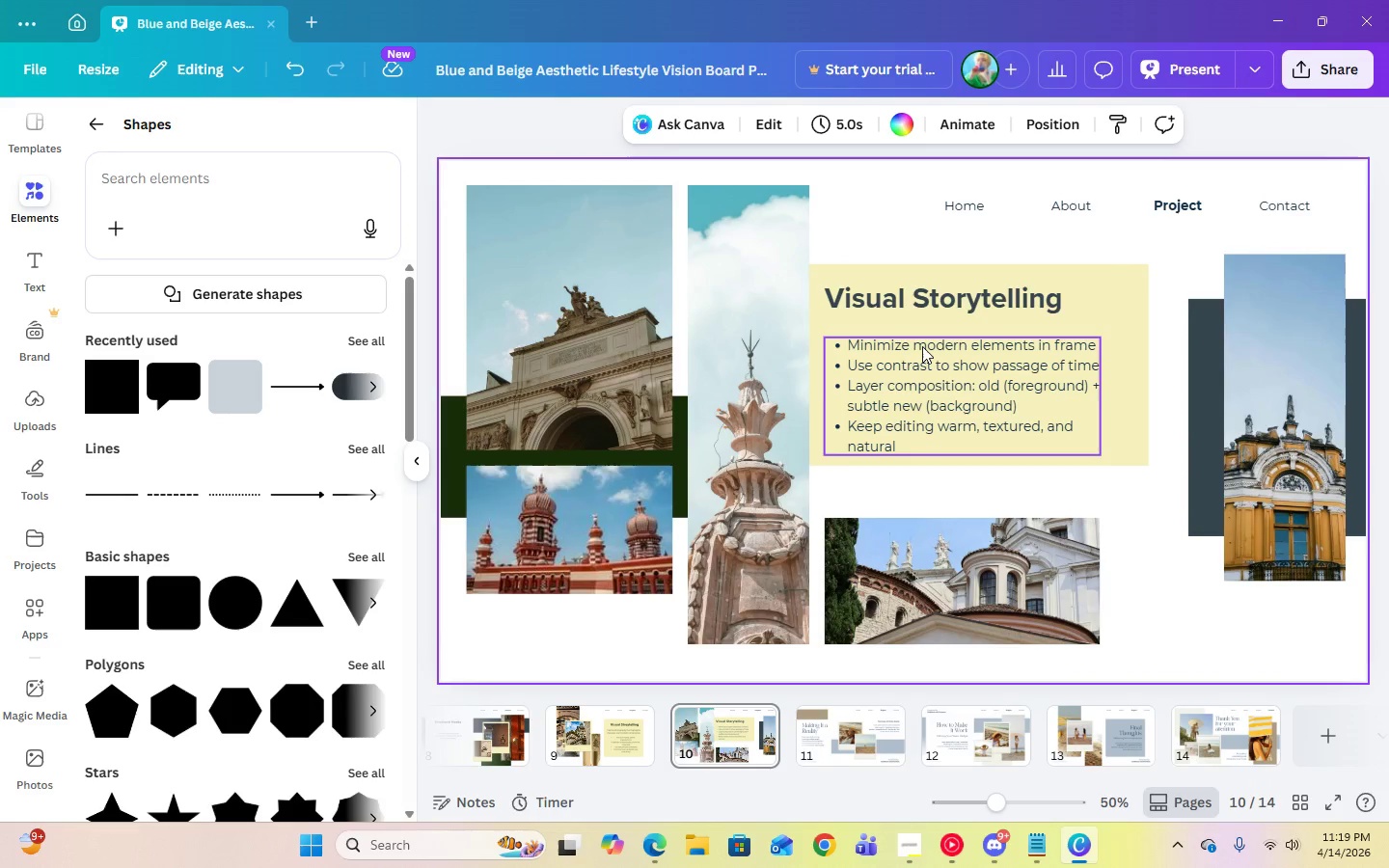 
left_click([923, 346])
 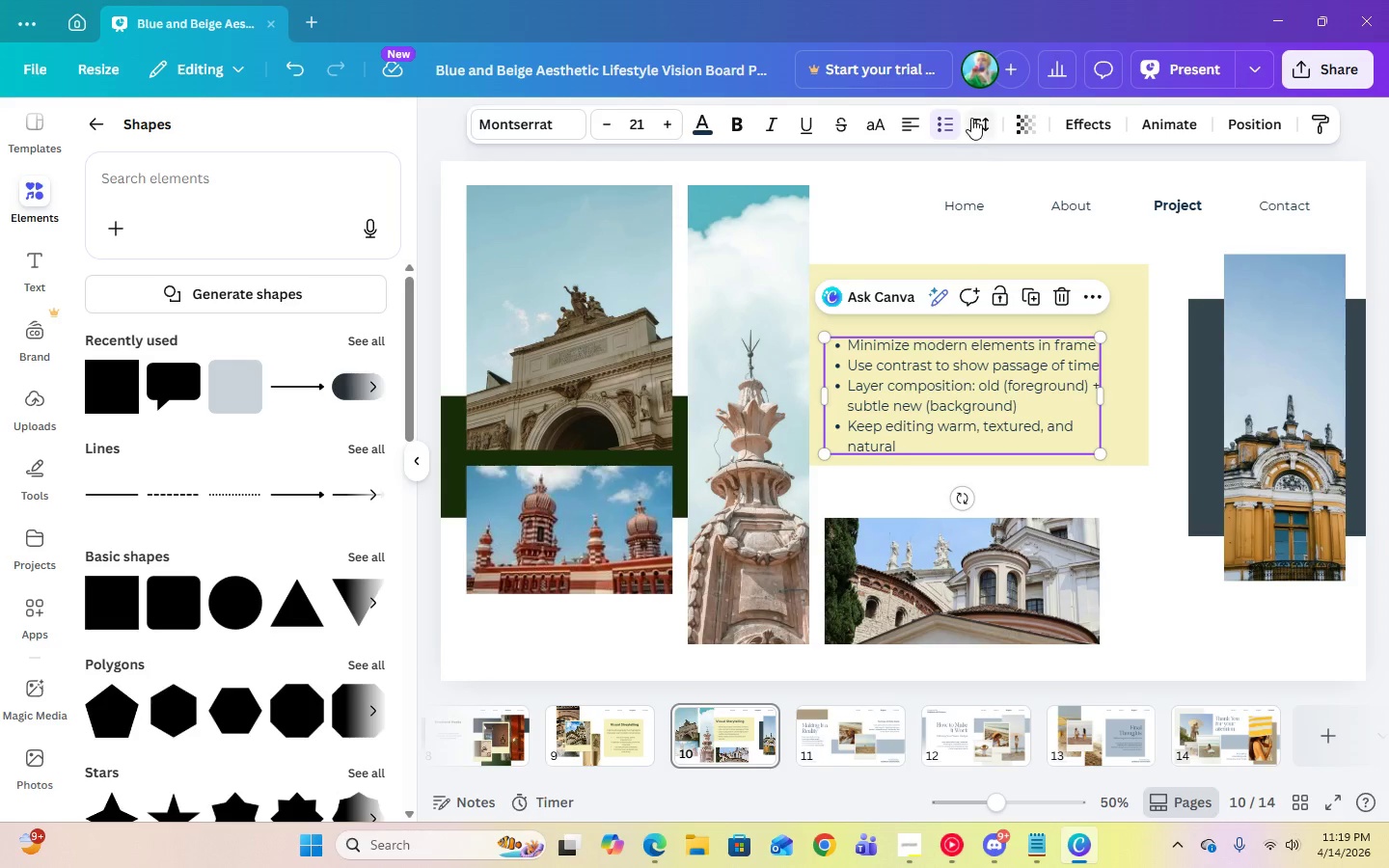 
left_click([971, 119])
 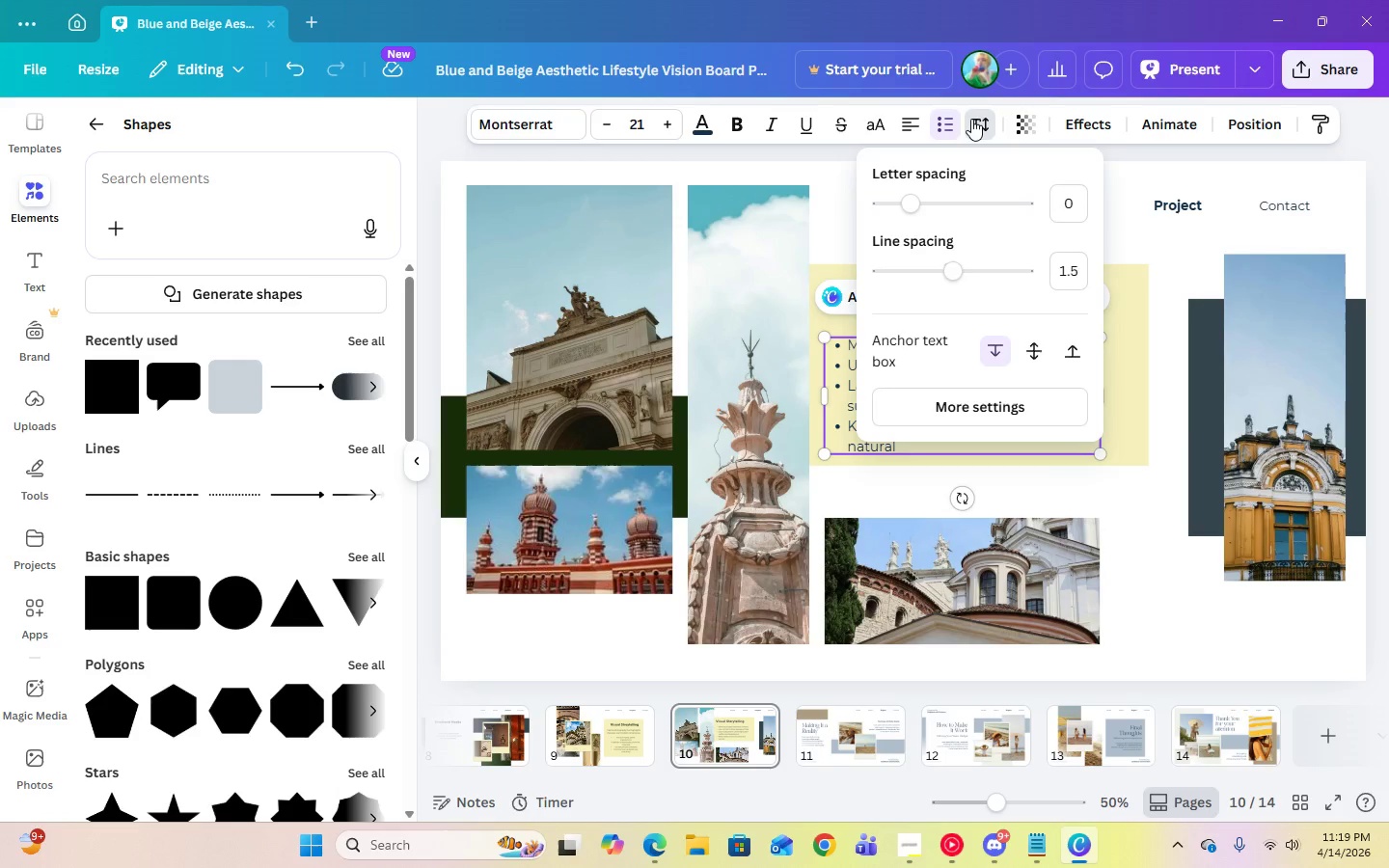 
left_click([971, 119])
 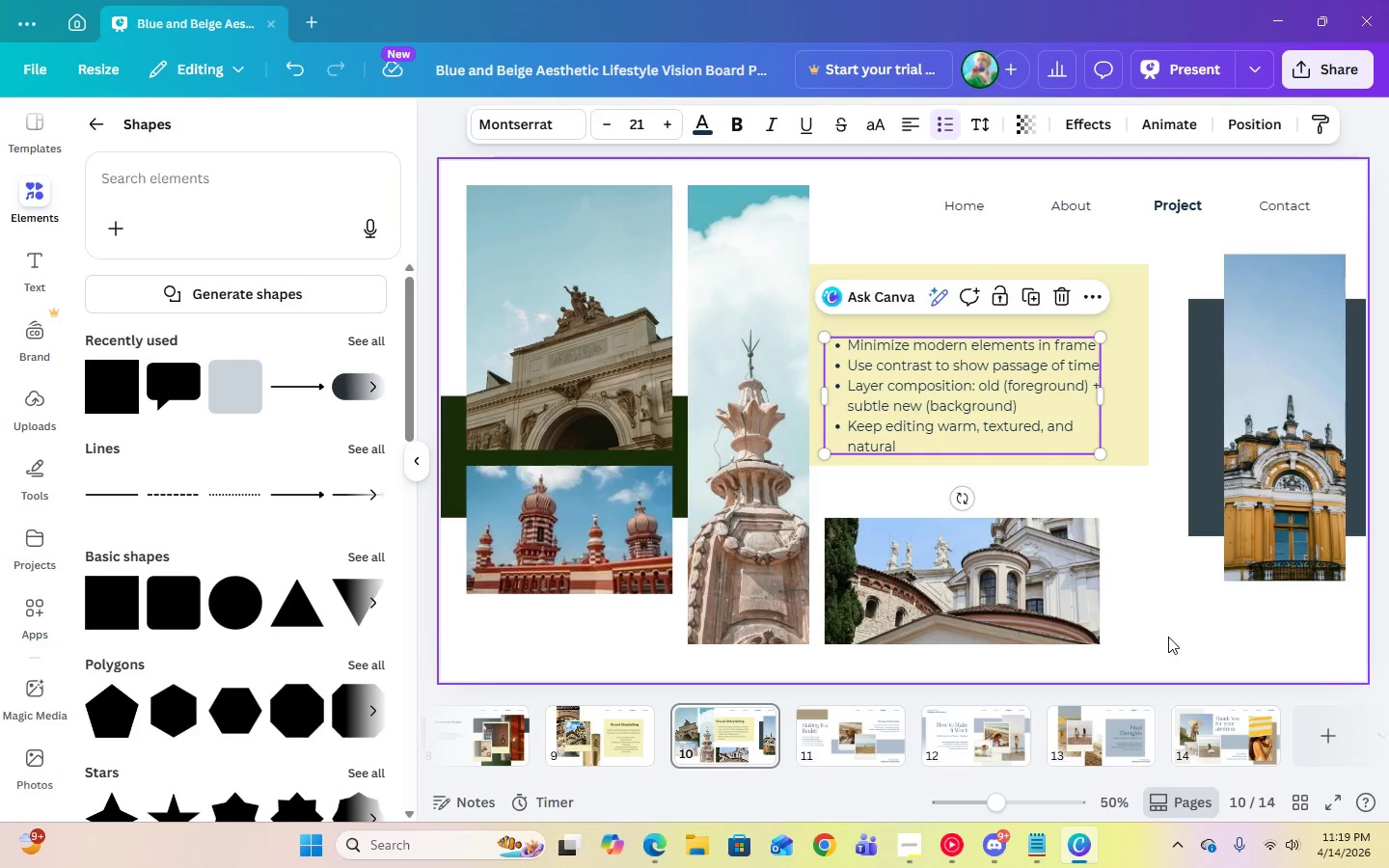 
left_click([1170, 635])
 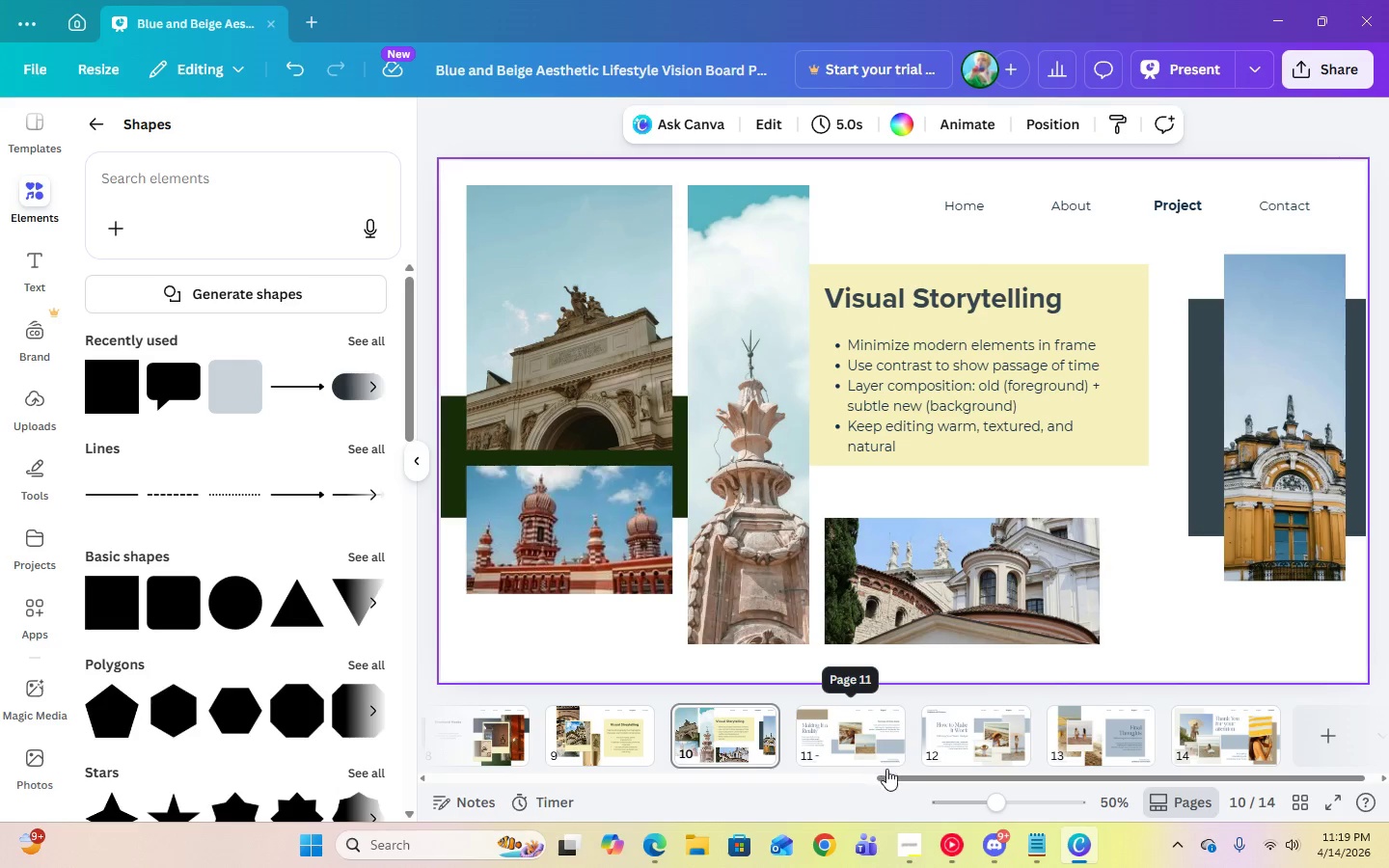 
wait(5.42)
 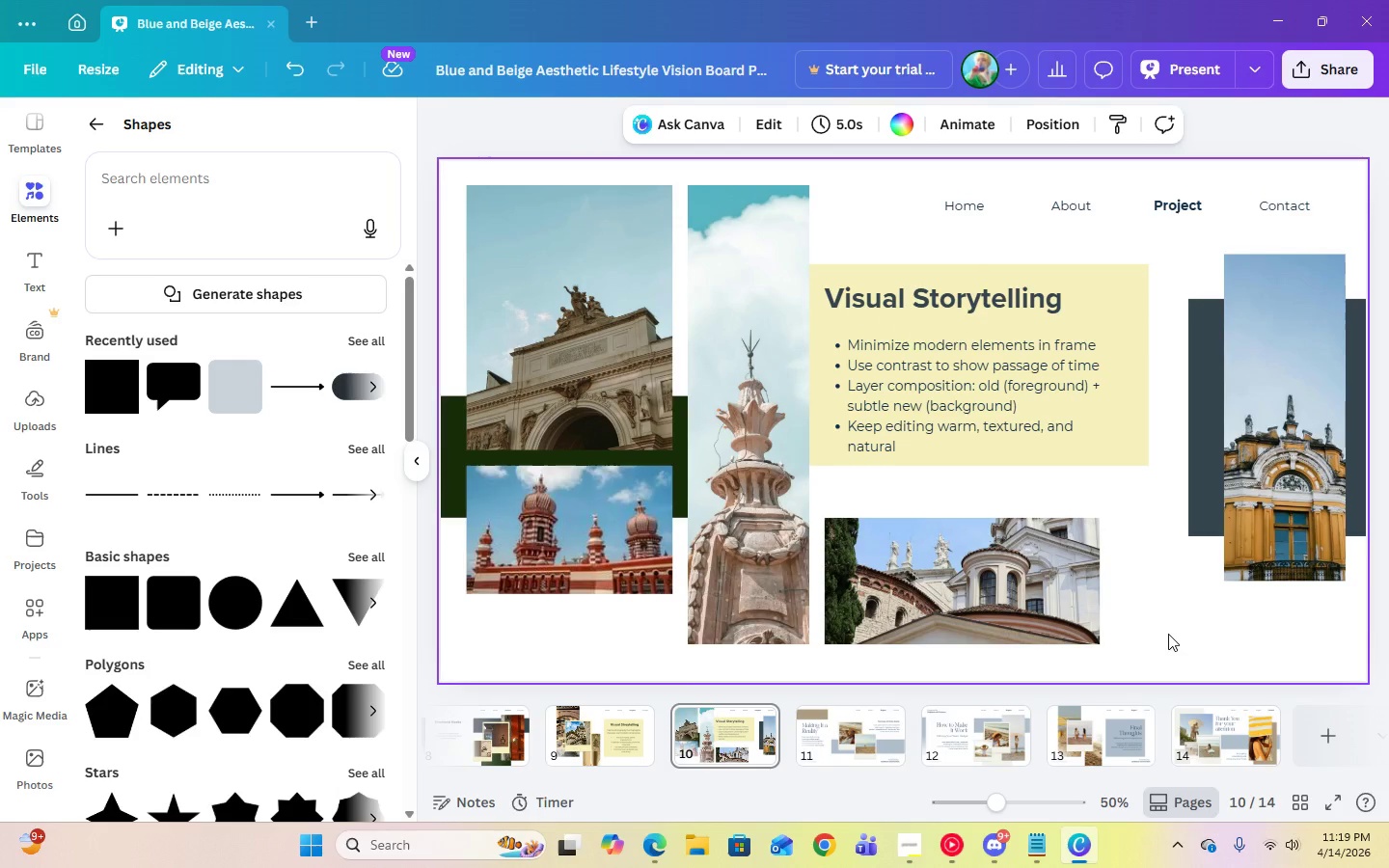 
left_click([858, 737])
 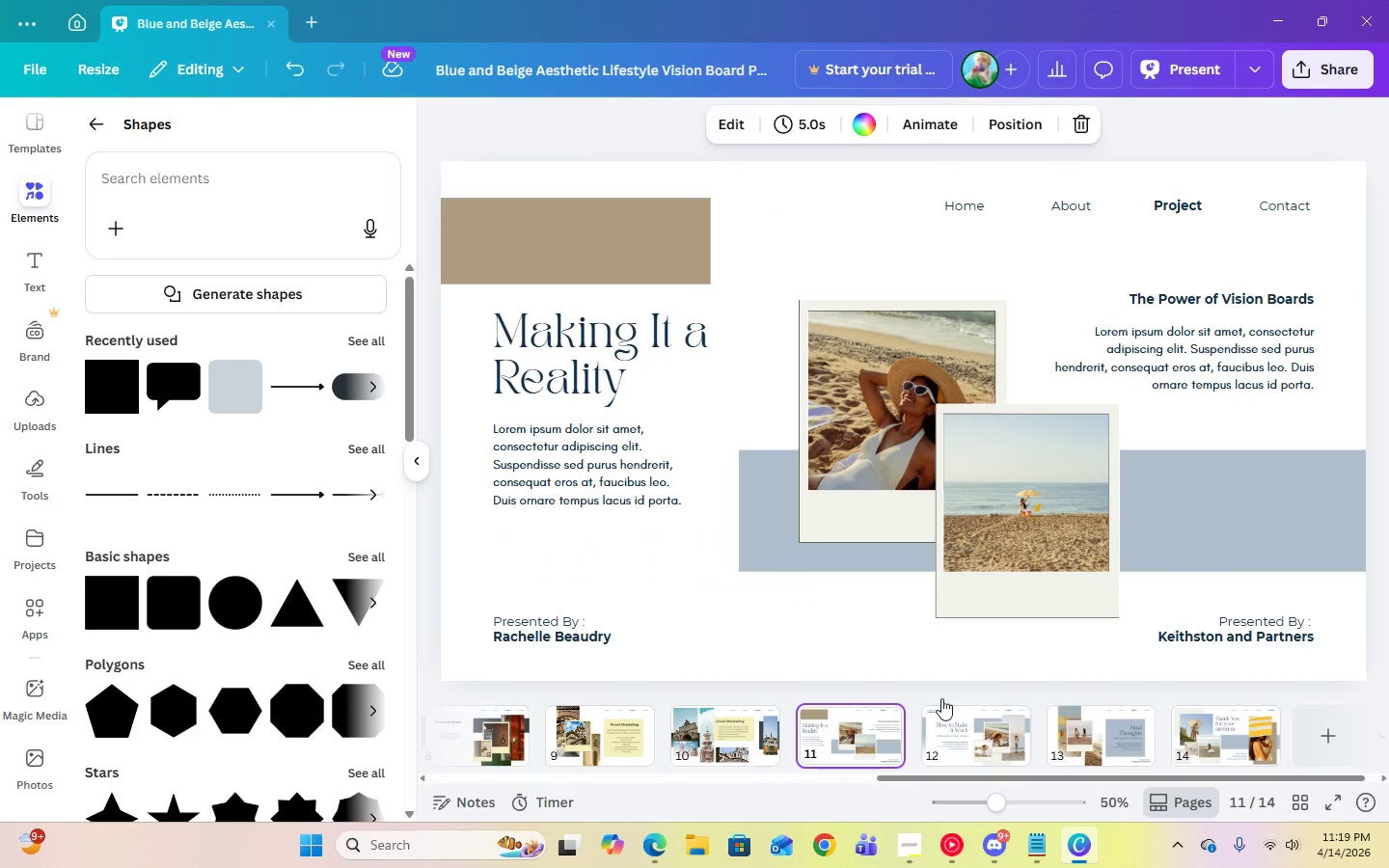 
left_click([749, 749])
 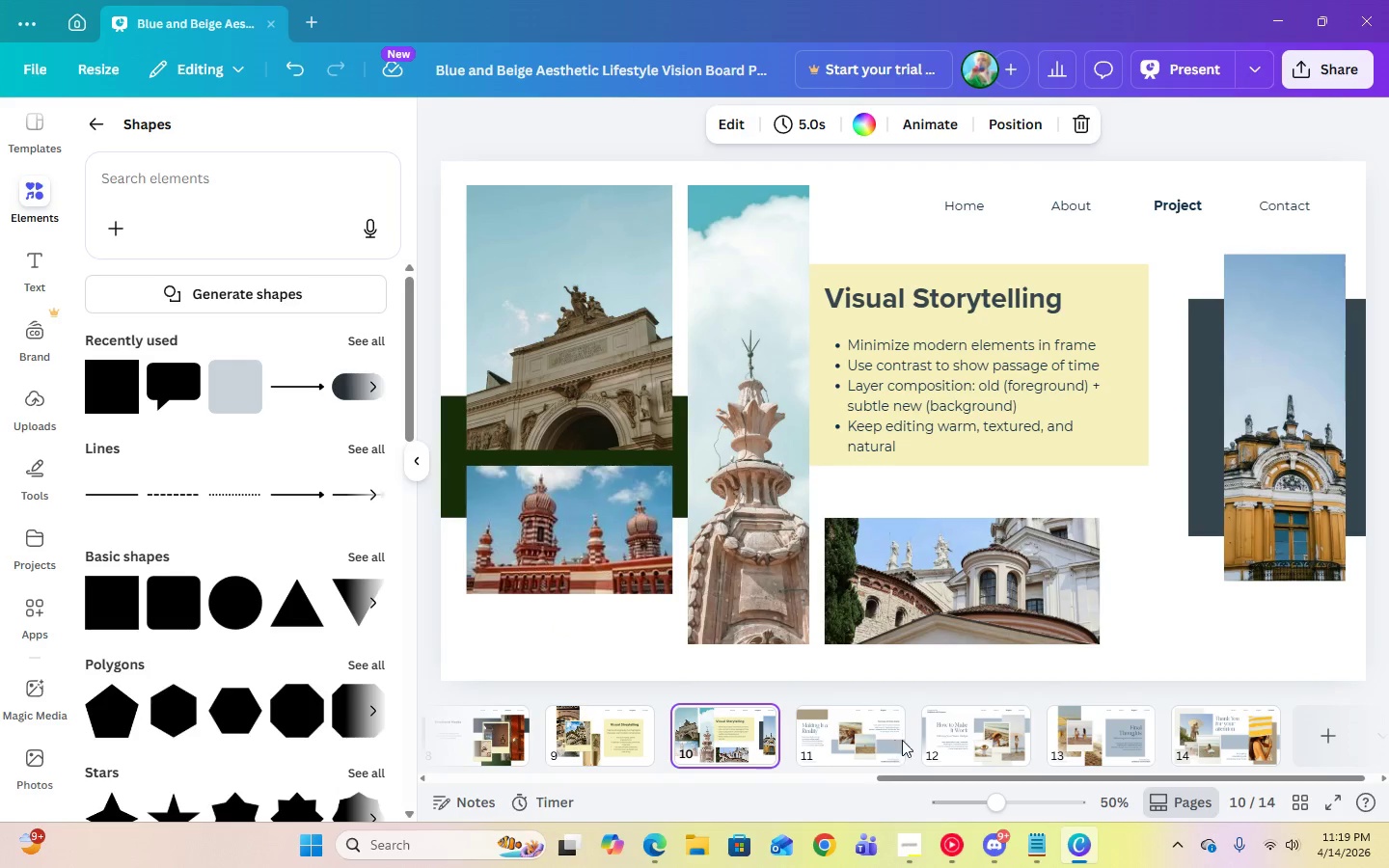 
left_click([871, 732])
 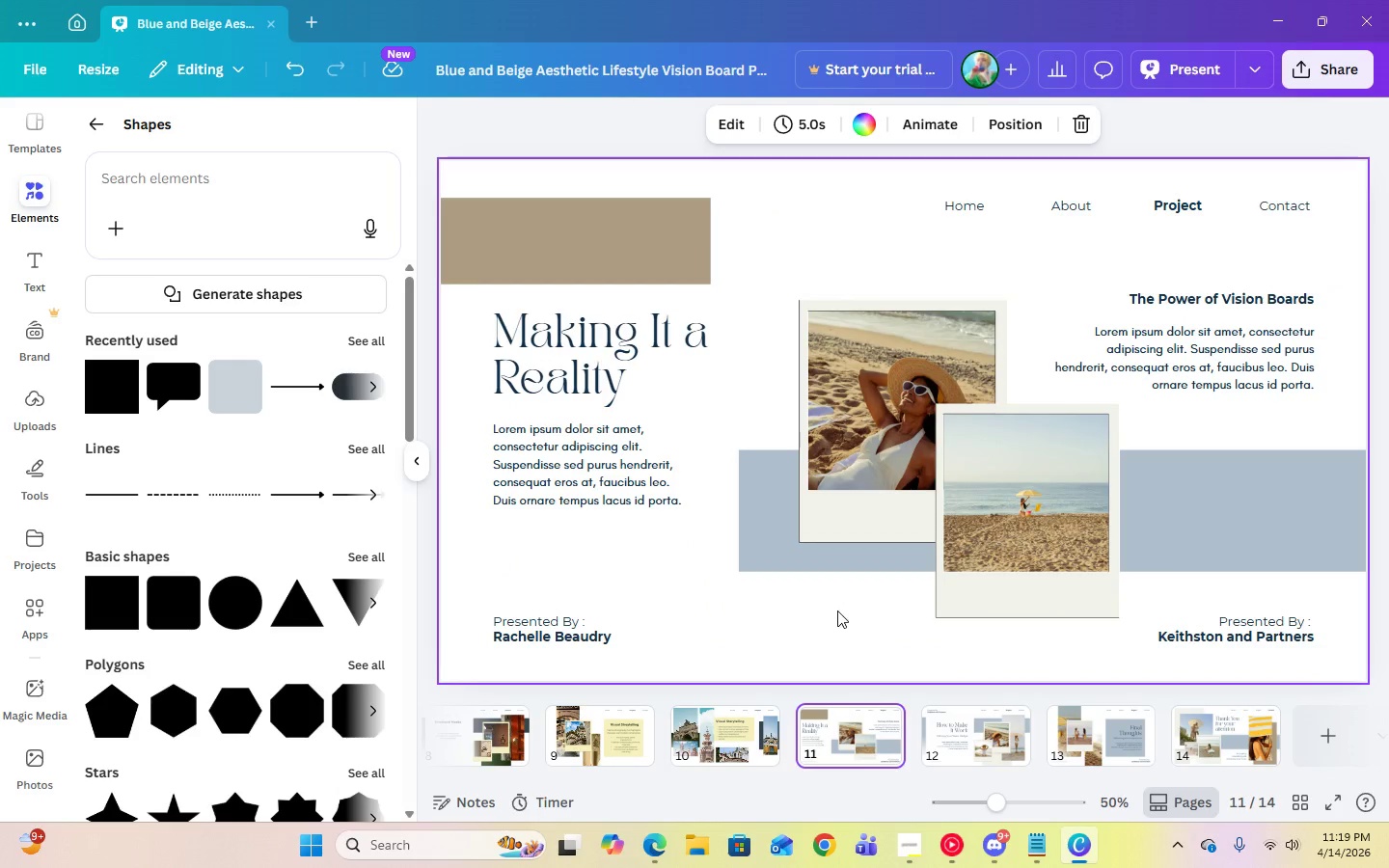 
left_click([837, 610])
 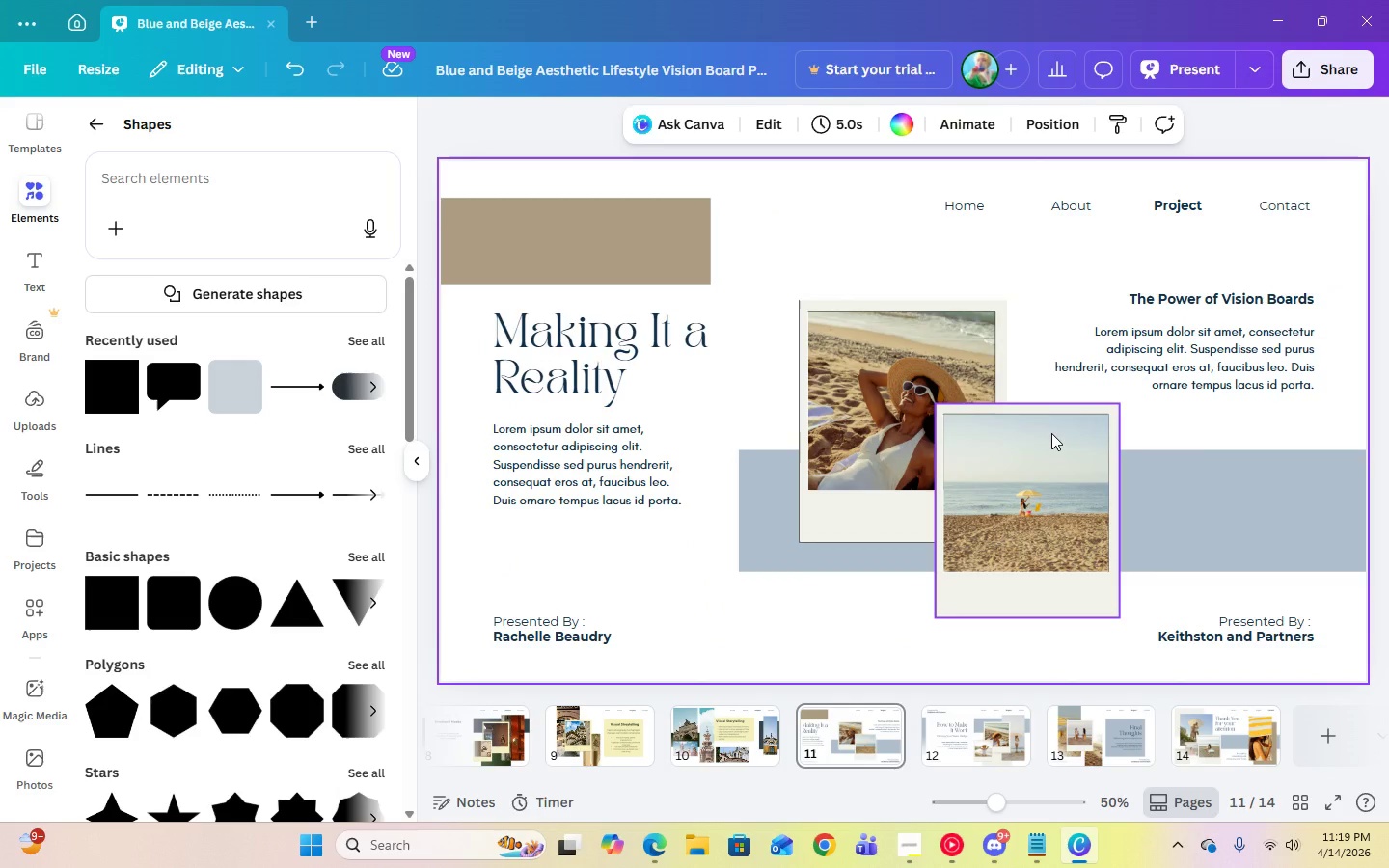 
wait(11.28)
 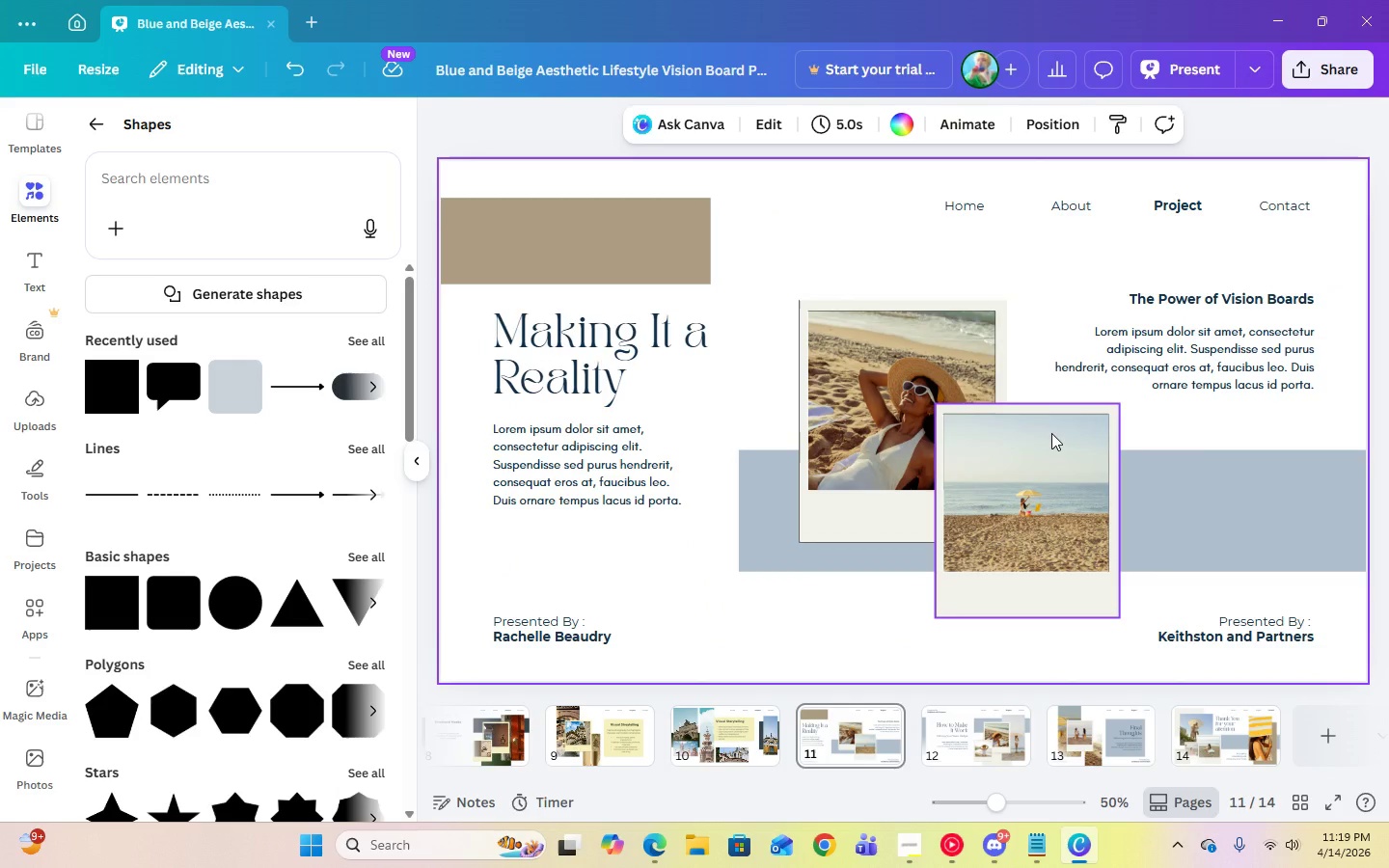 
left_click([1125, 759])
 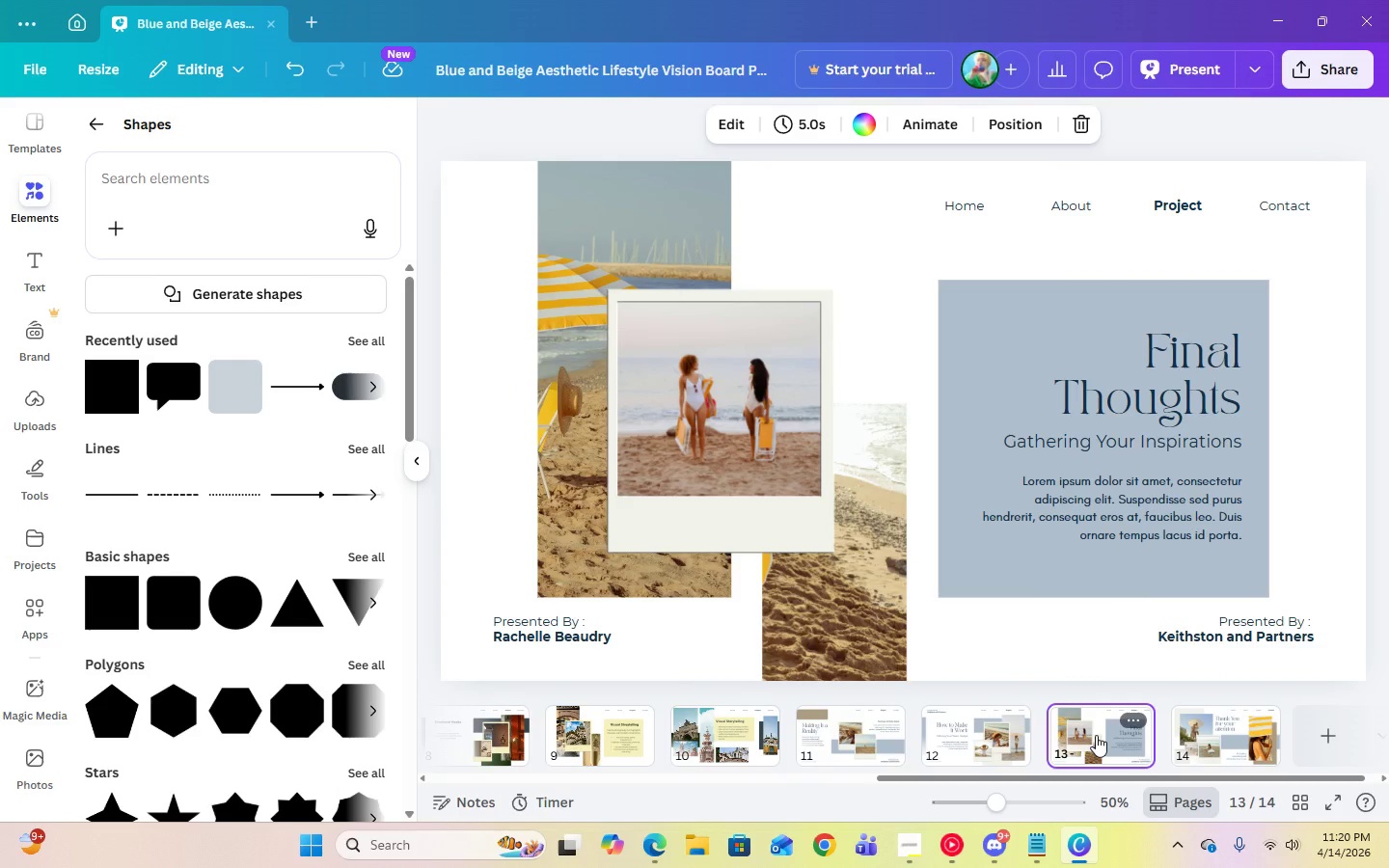 
left_click([965, 738])
 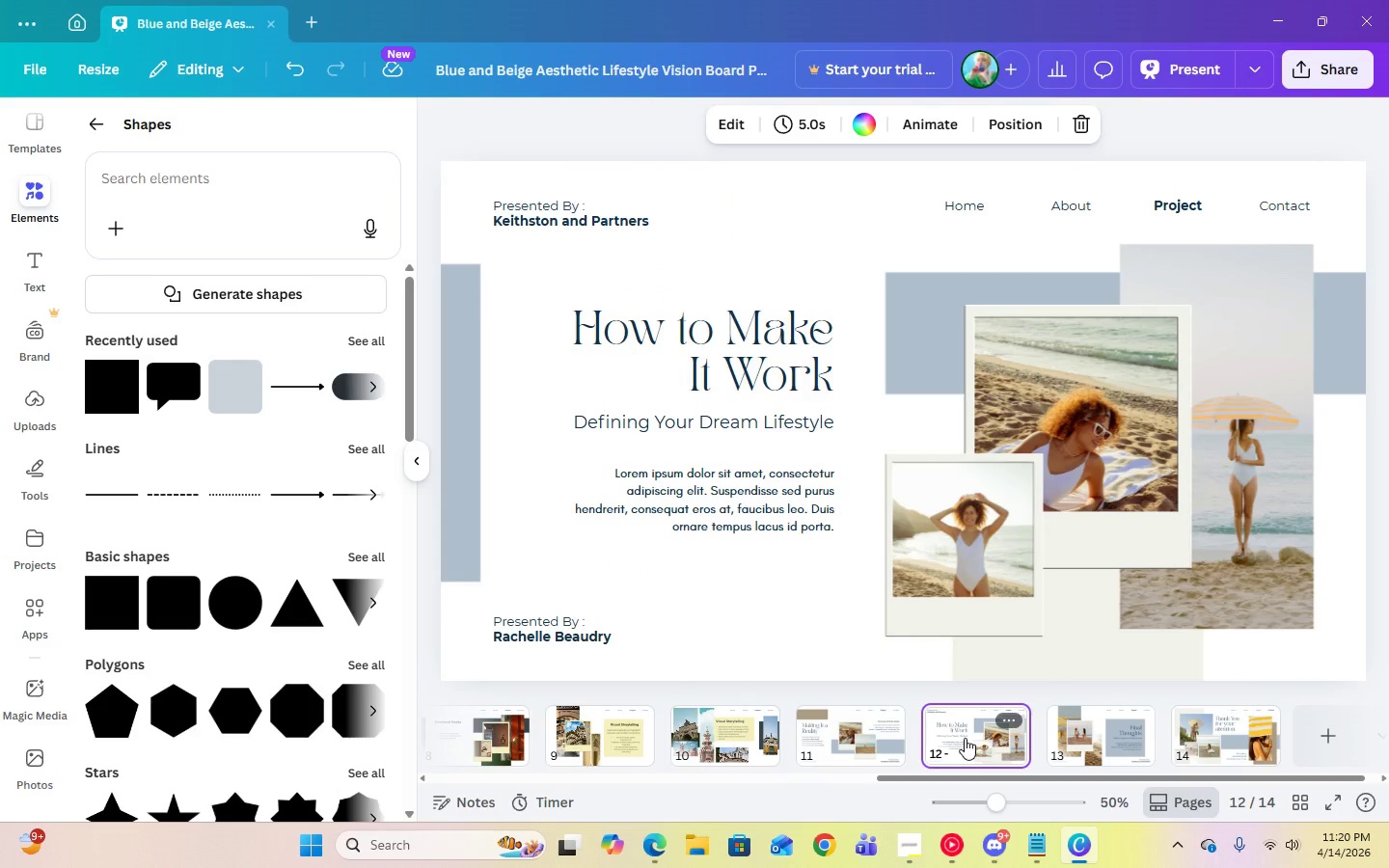 
wait(6.33)
 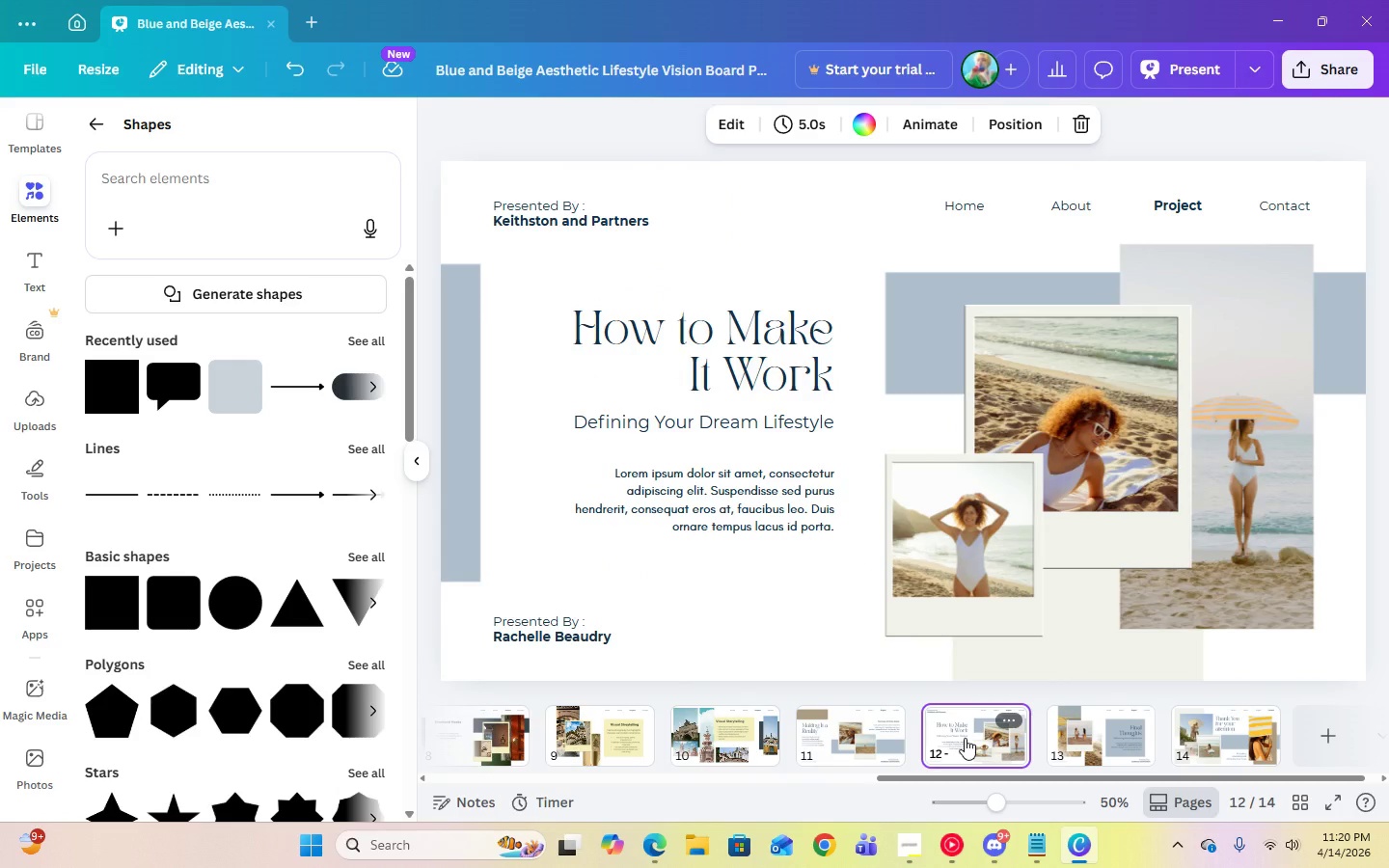 
left_click([844, 742])
 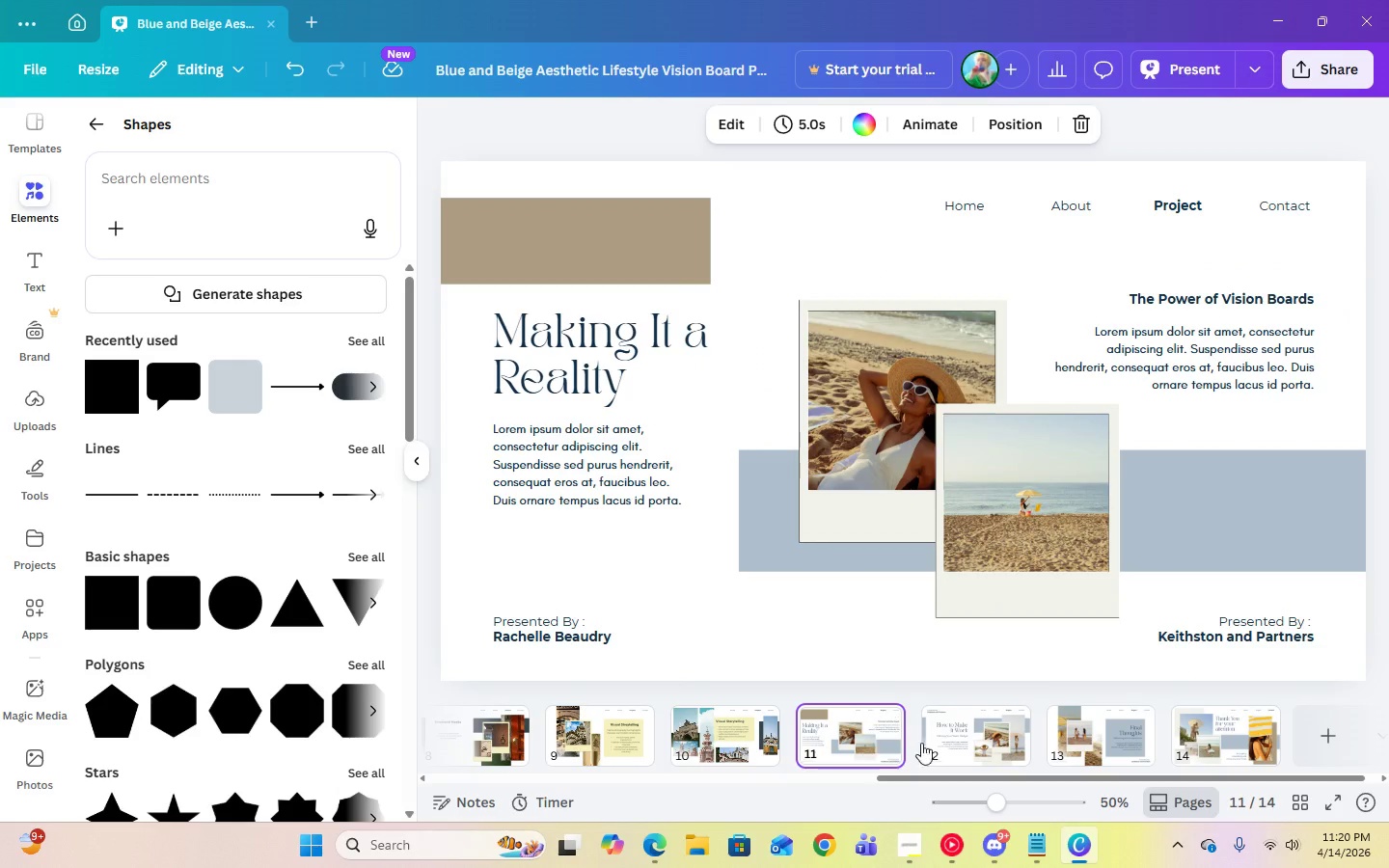 
left_click([987, 740])
 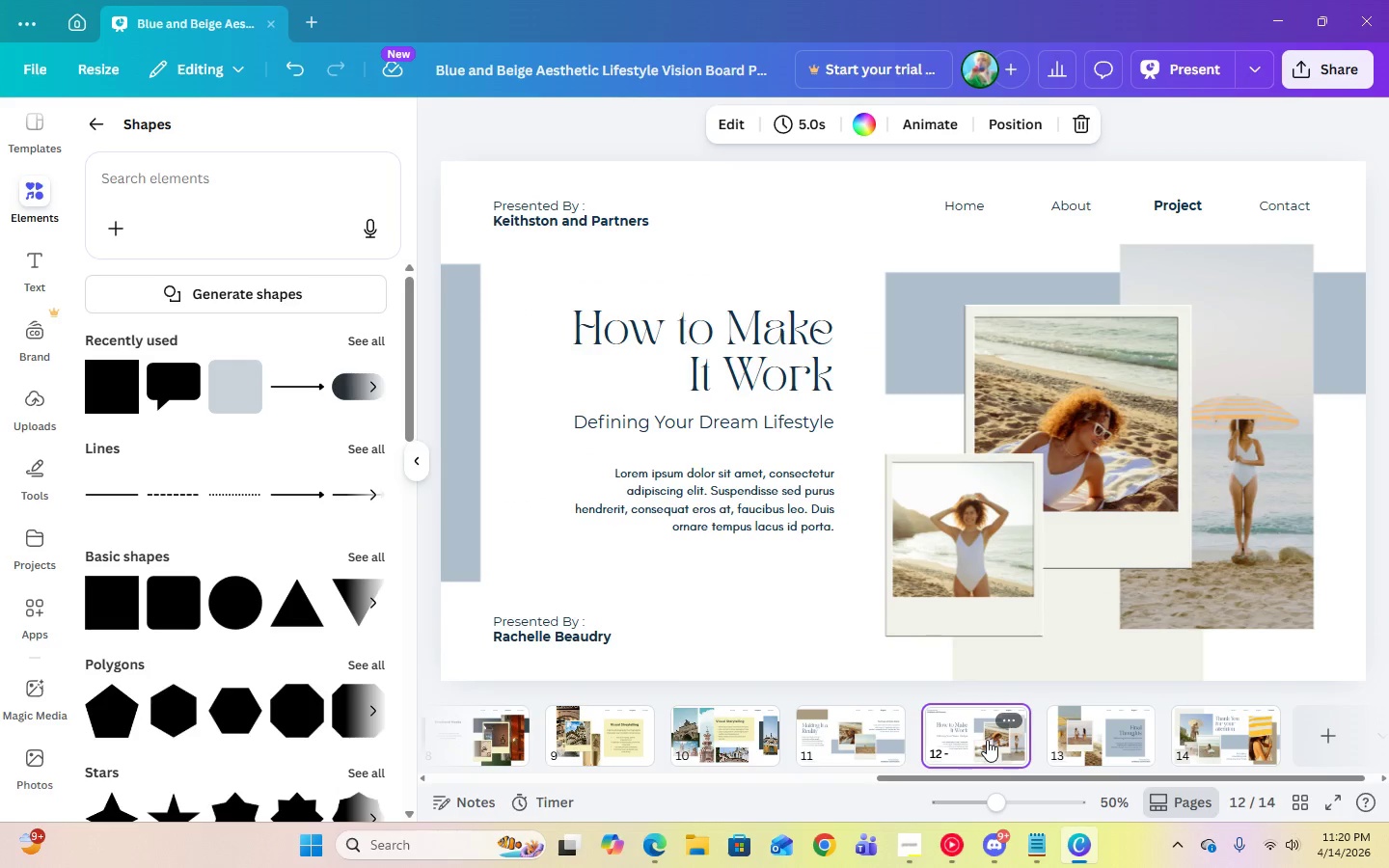 
left_click([1104, 751])
 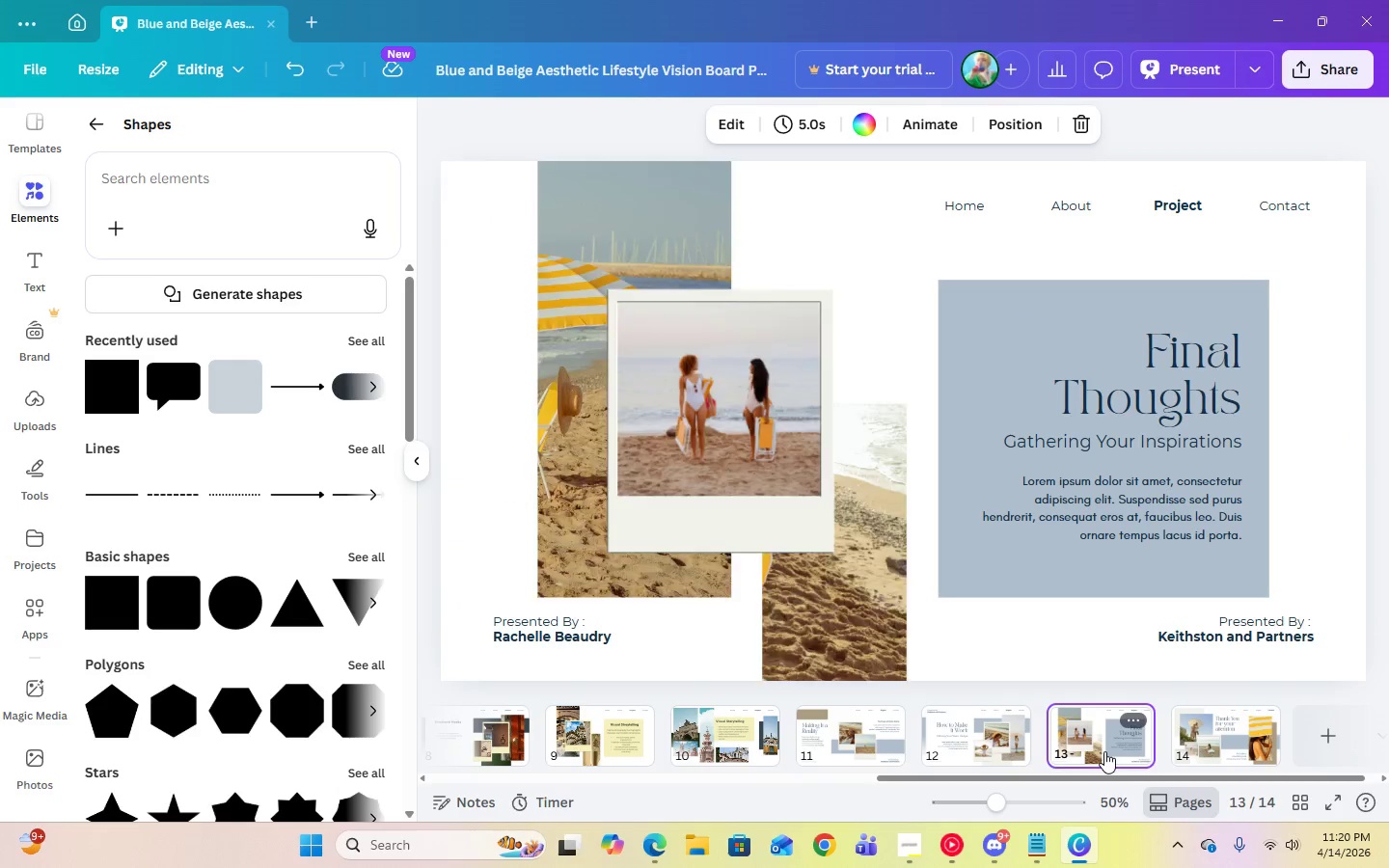 
left_click_drag(start_coordinate=[1104, 751], to_coordinate=[939, 724])
 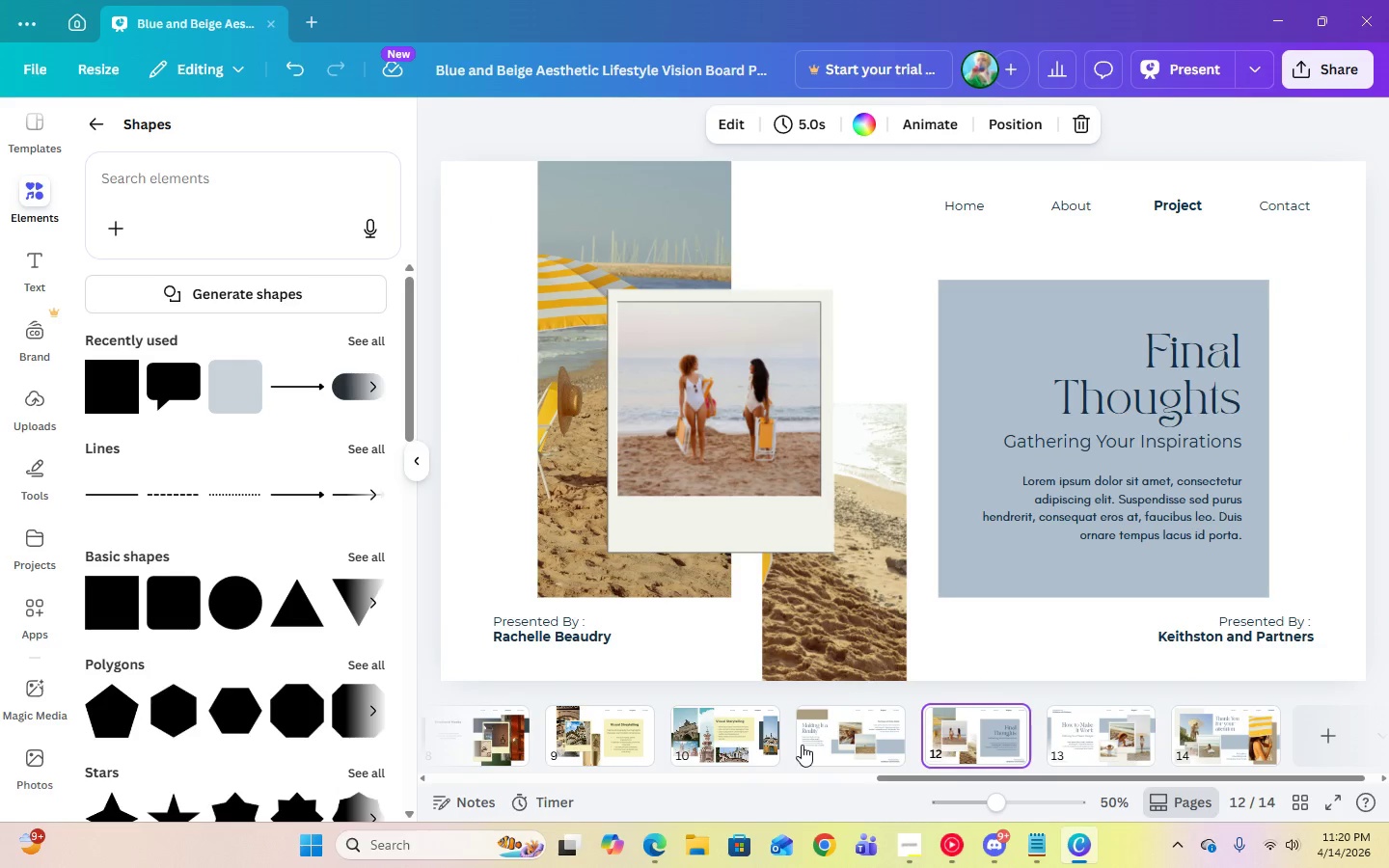 
left_click([802, 746])
 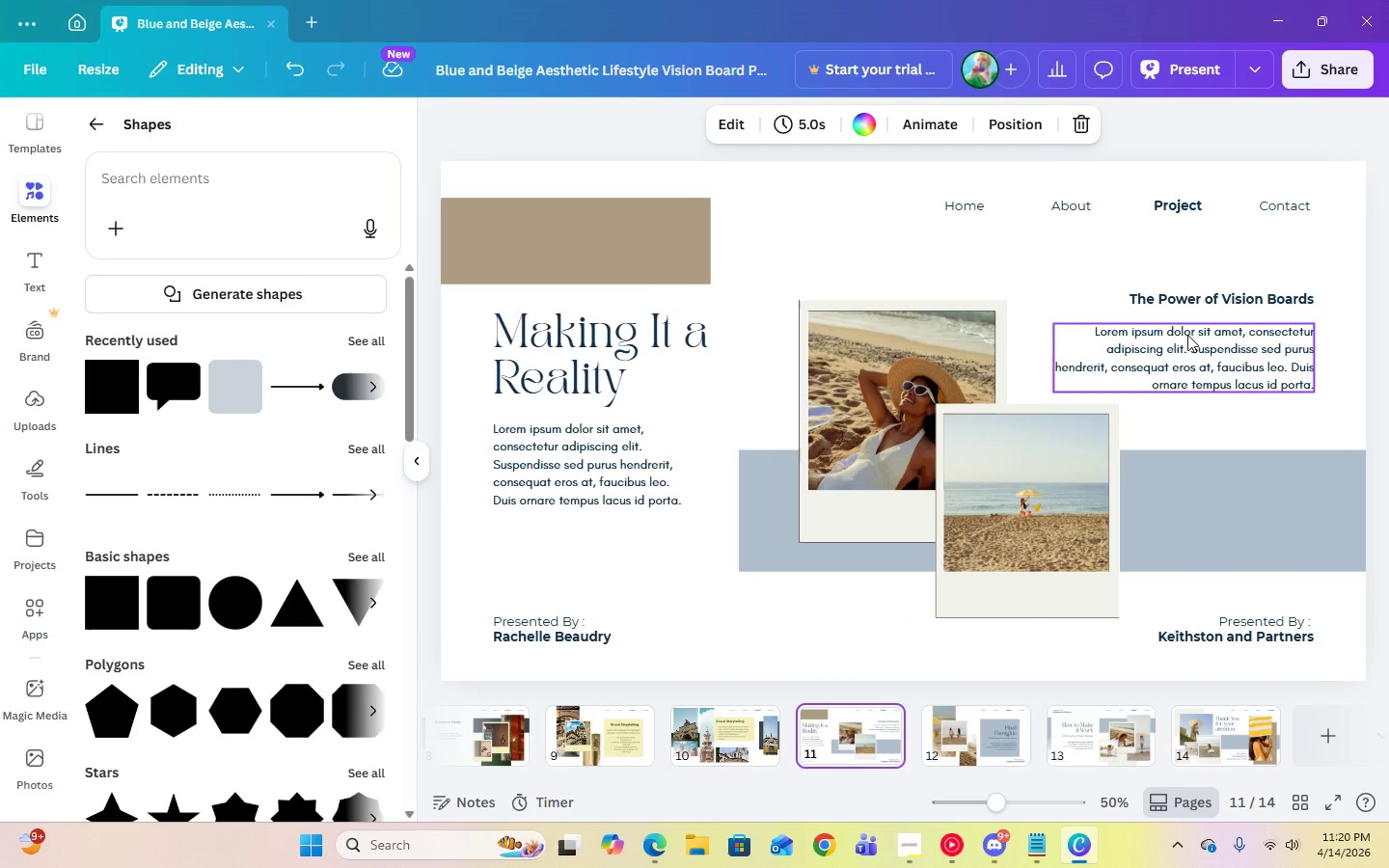 
left_click([525, 261])
 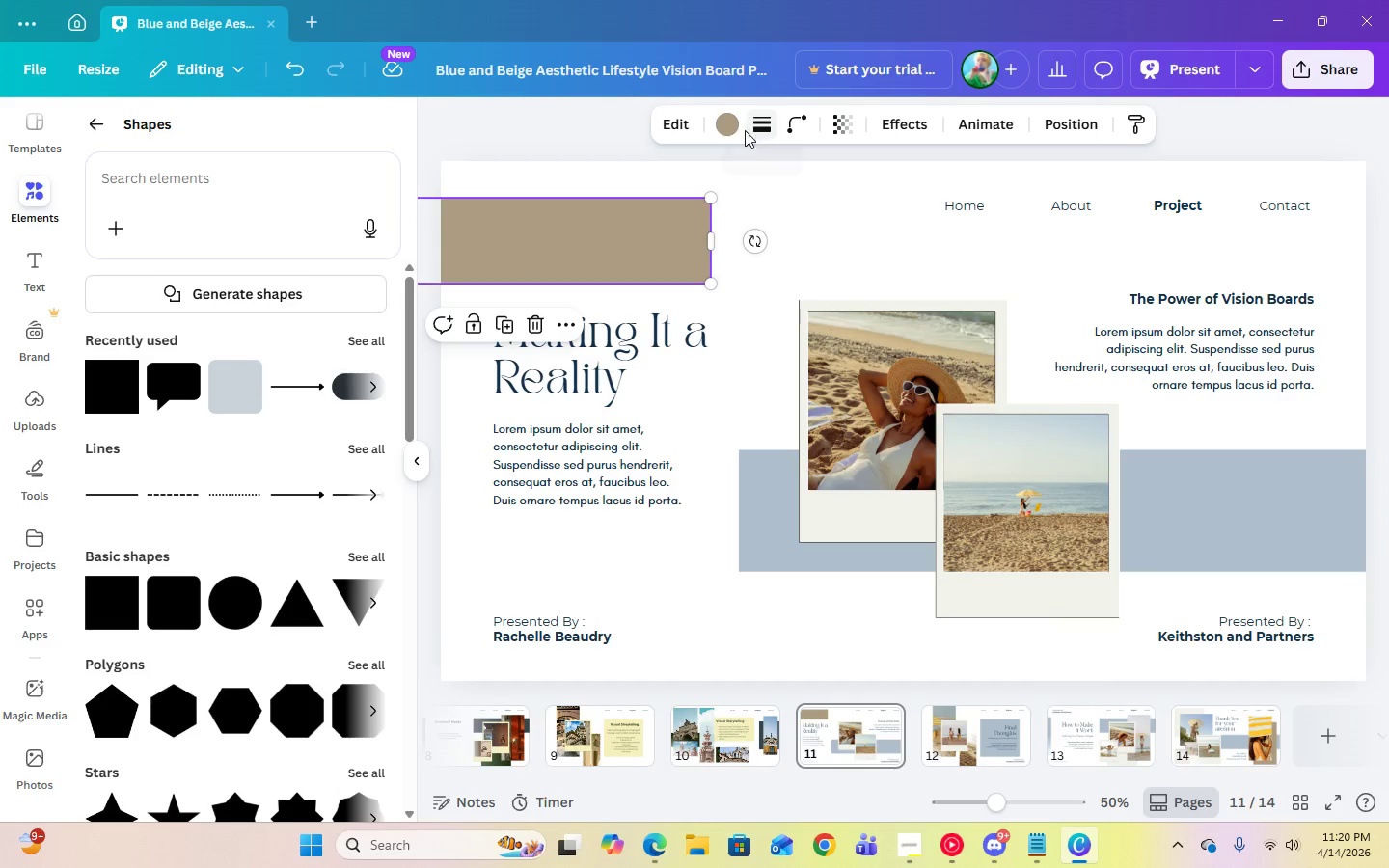 
left_click([734, 130])
 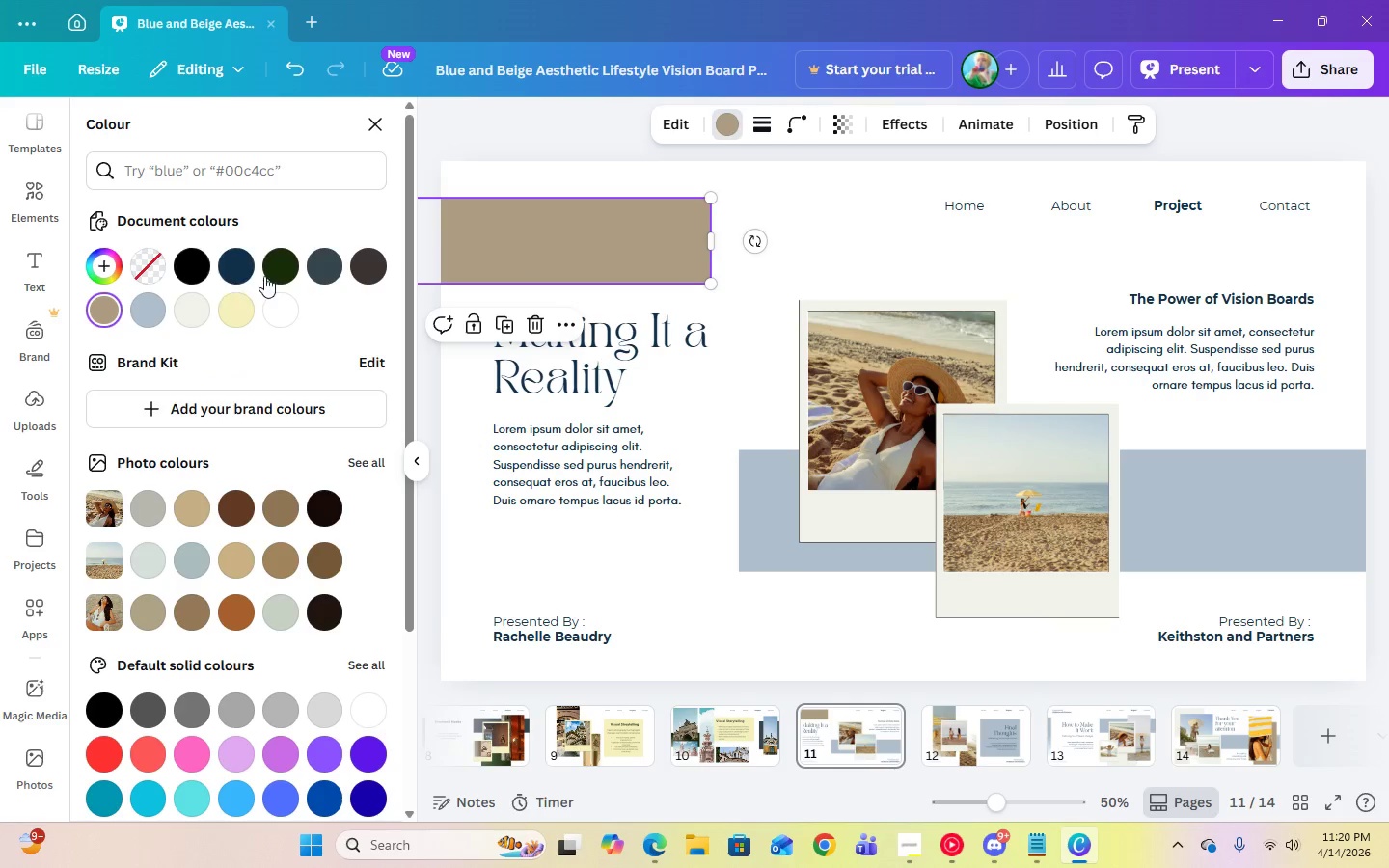 
left_click([273, 274])
 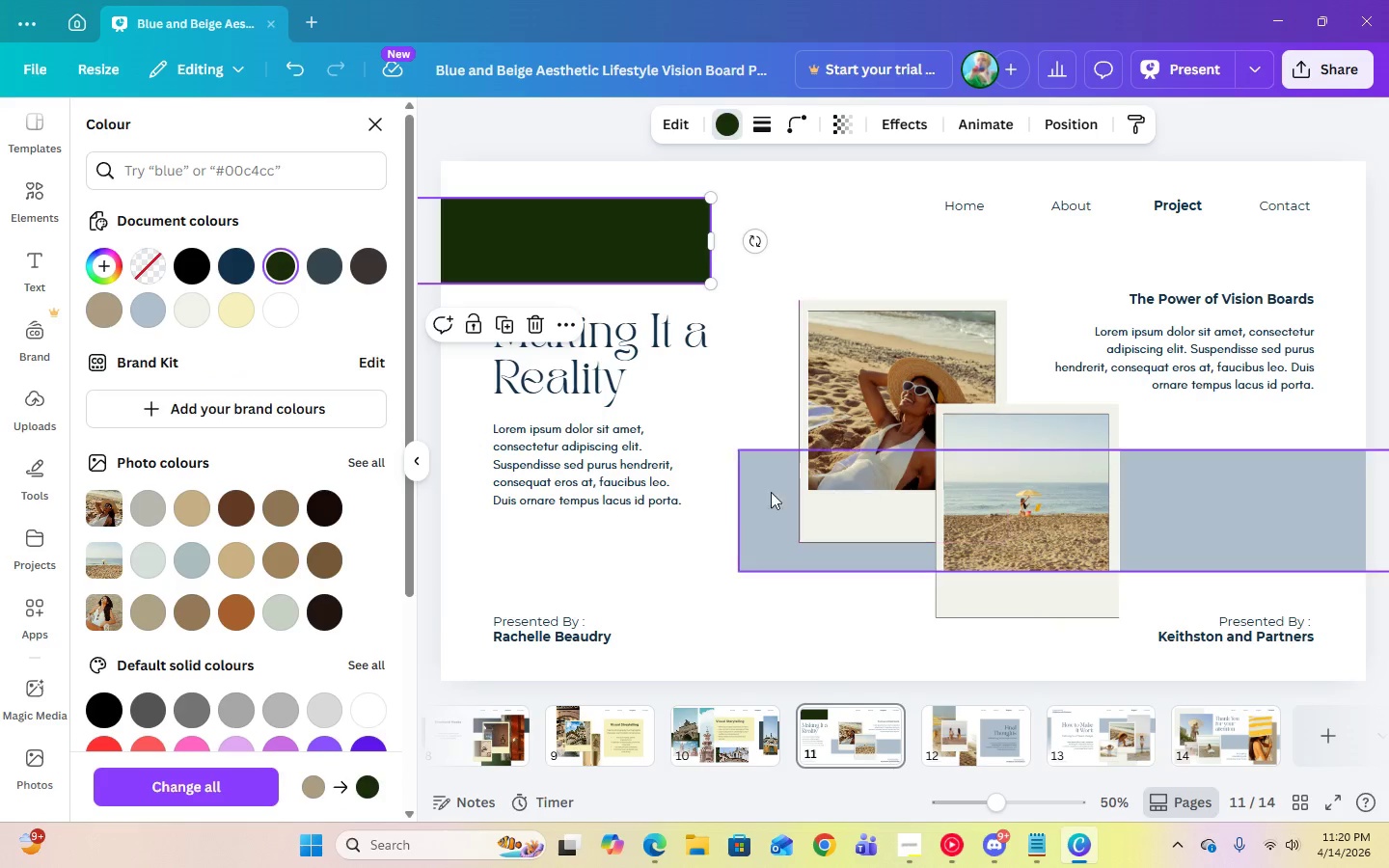 
left_click([760, 492])
 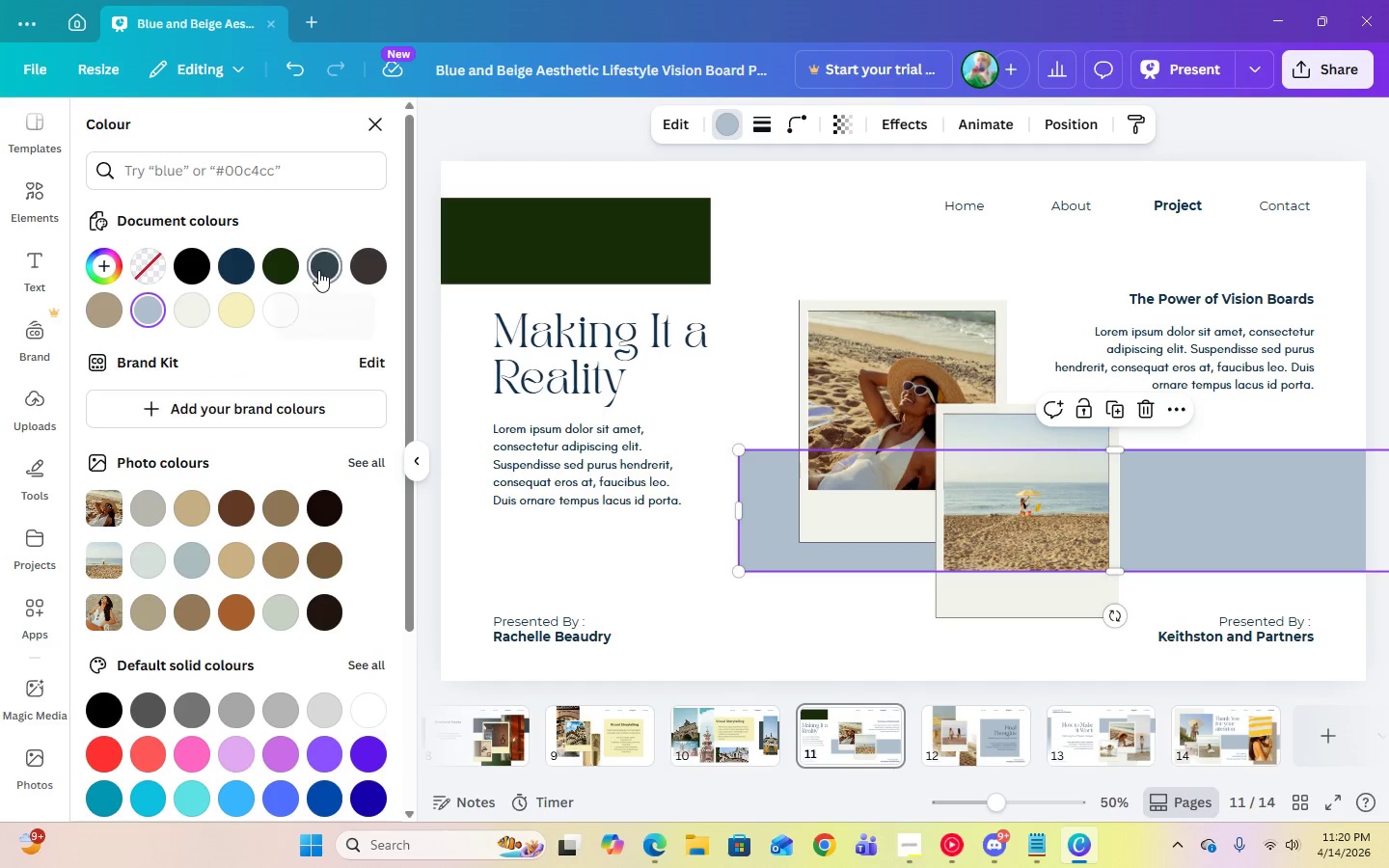 
left_click([318, 270])
 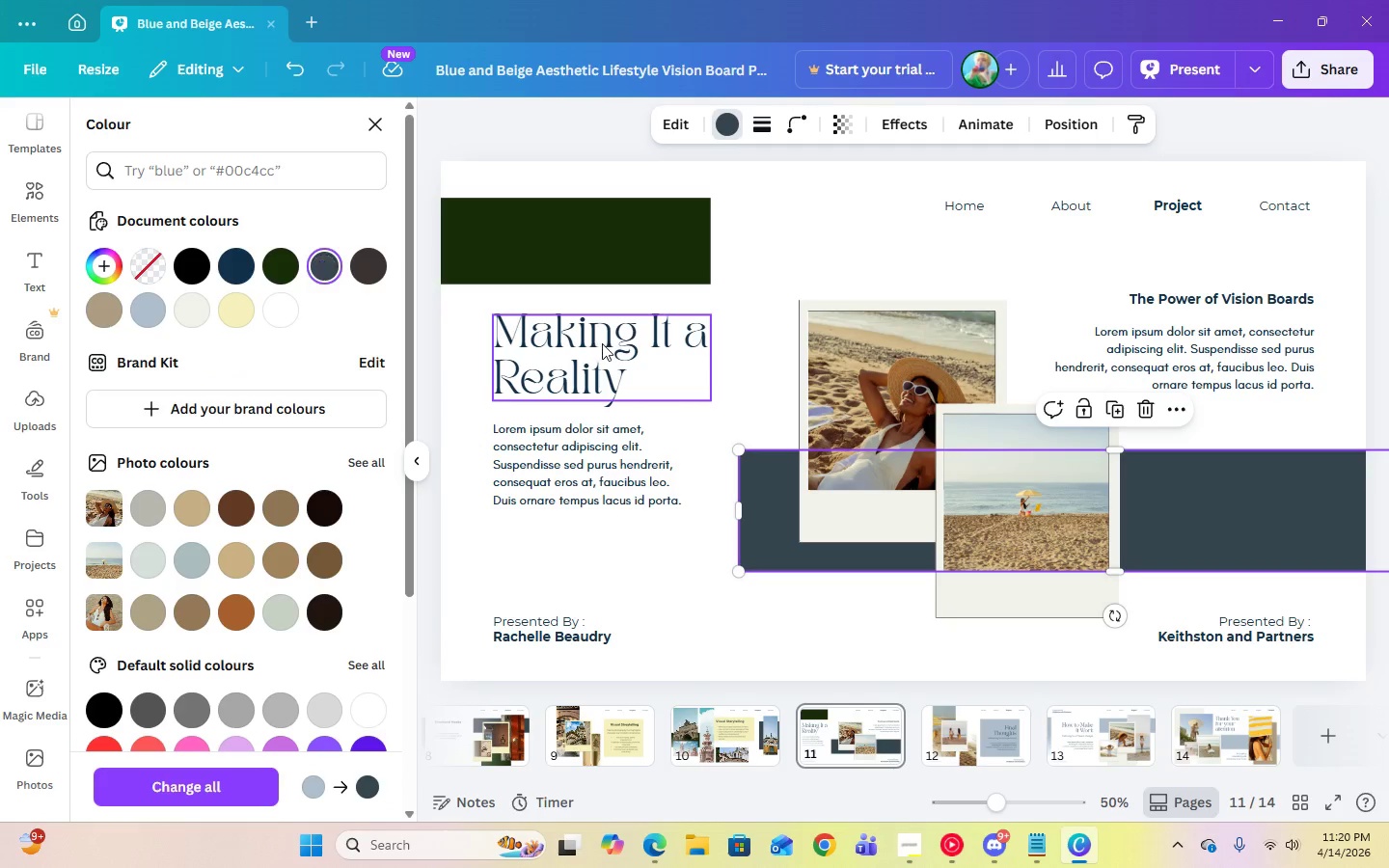 
left_click([602, 343])
 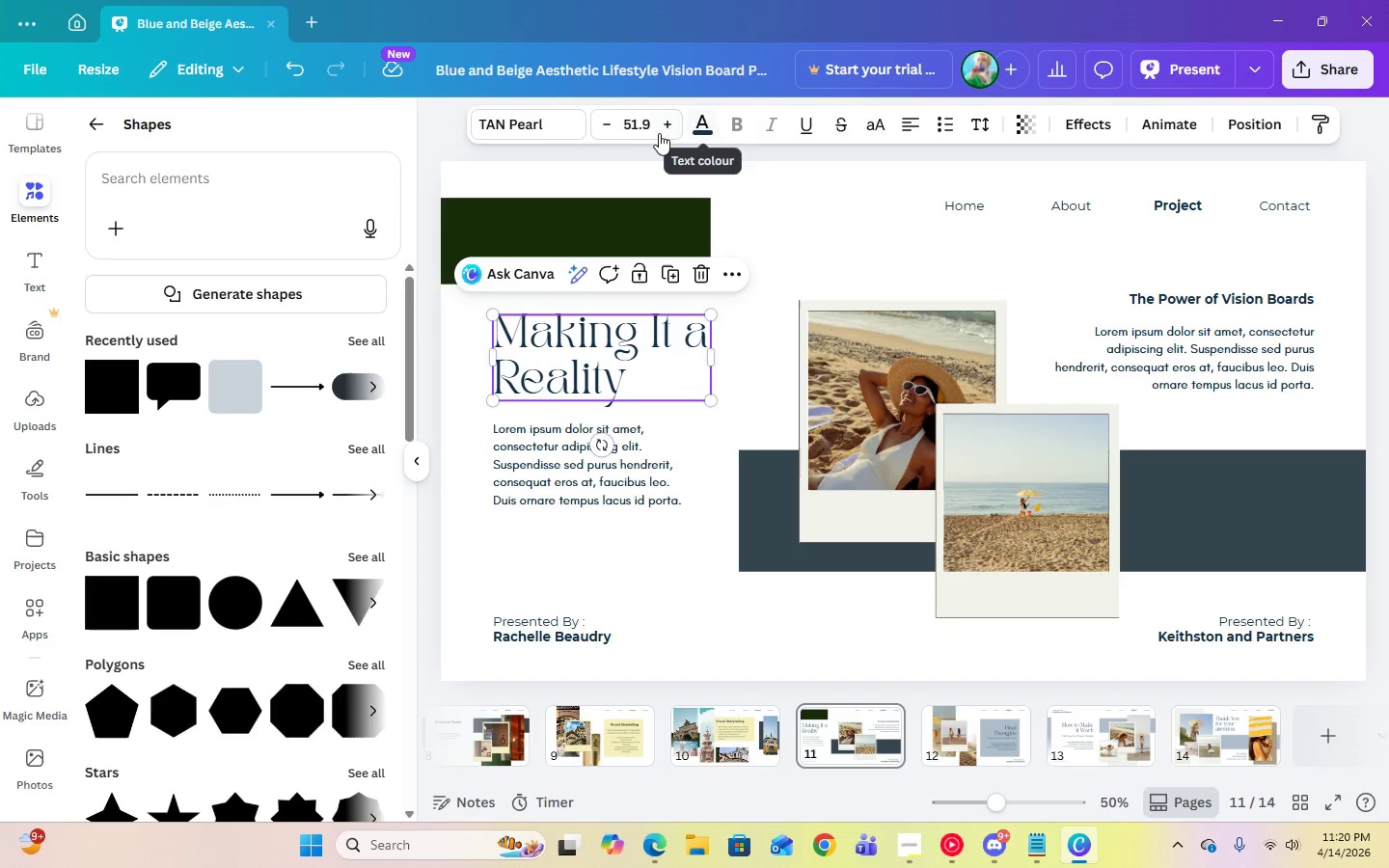 
left_click([695, 132])
 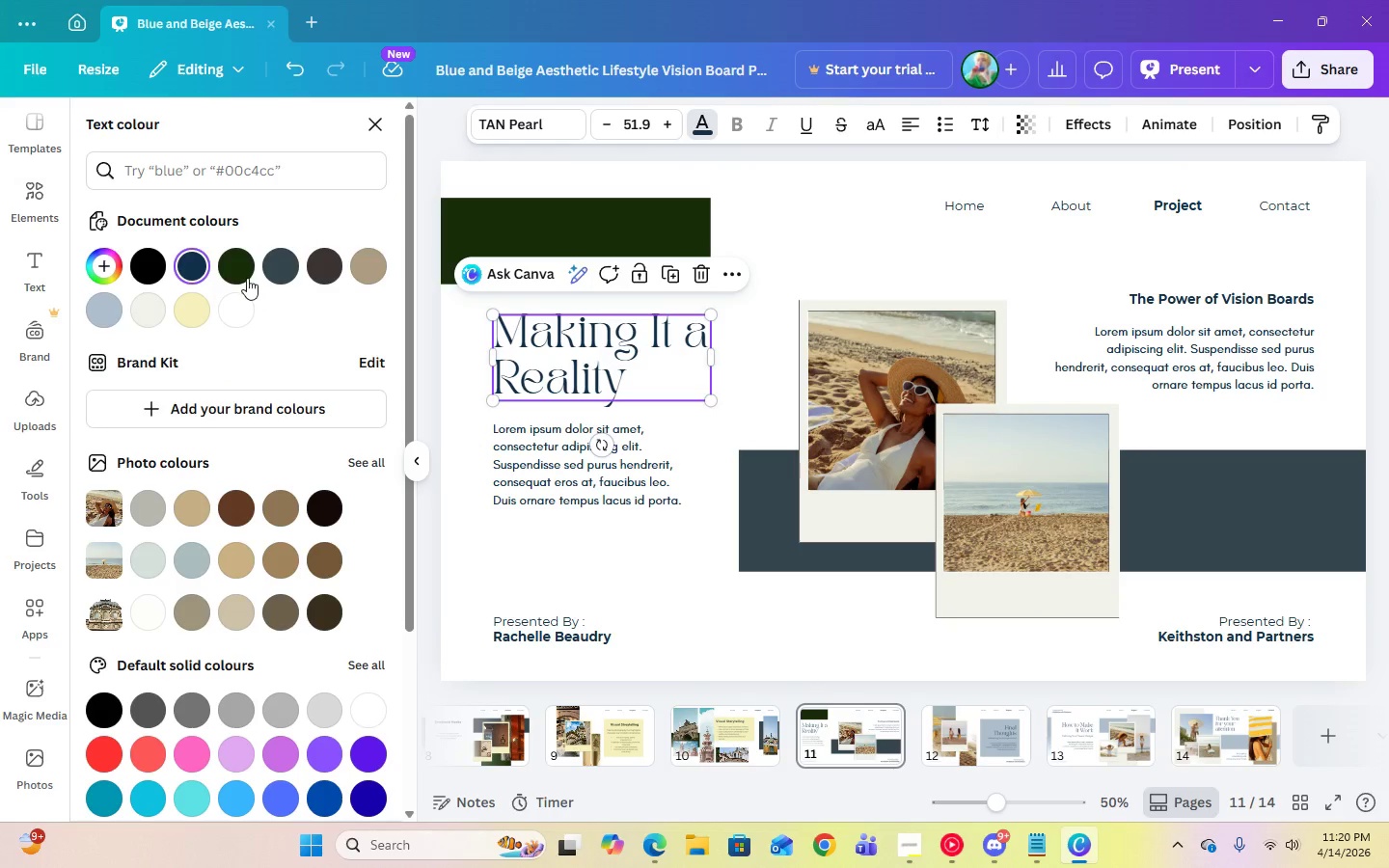 
left_click([244, 275])
 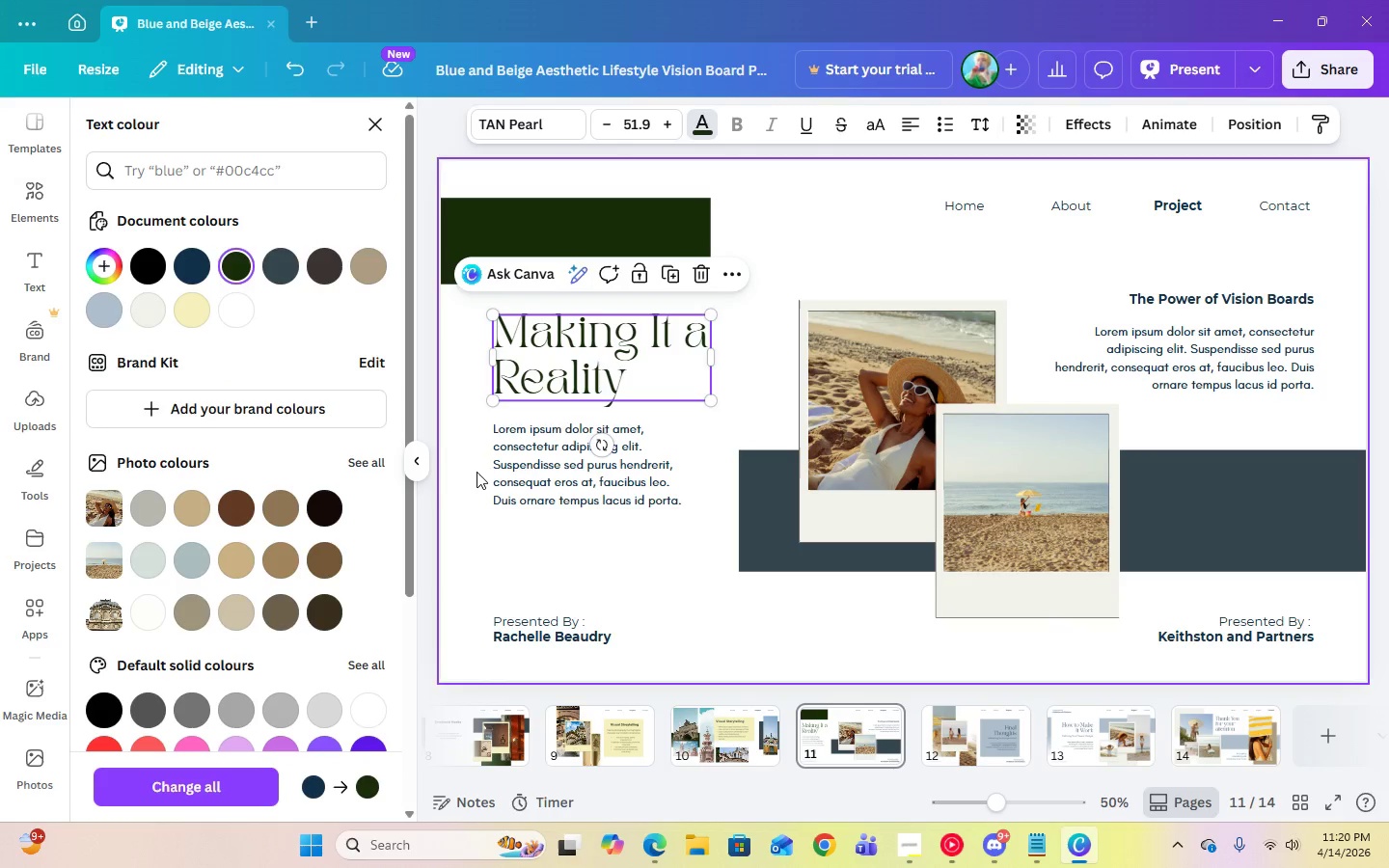 
left_click([509, 474])
 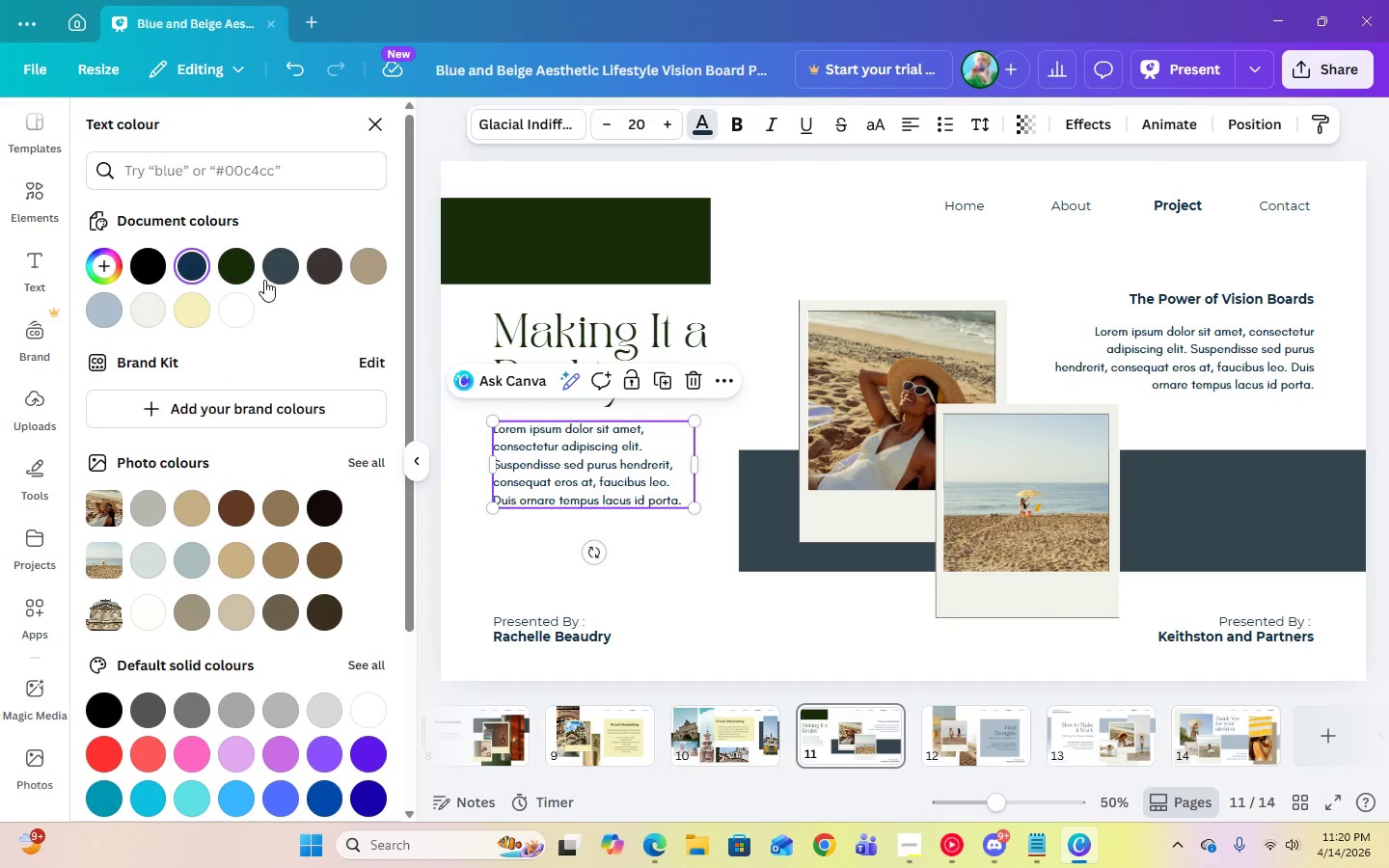 
left_click([249, 277])
 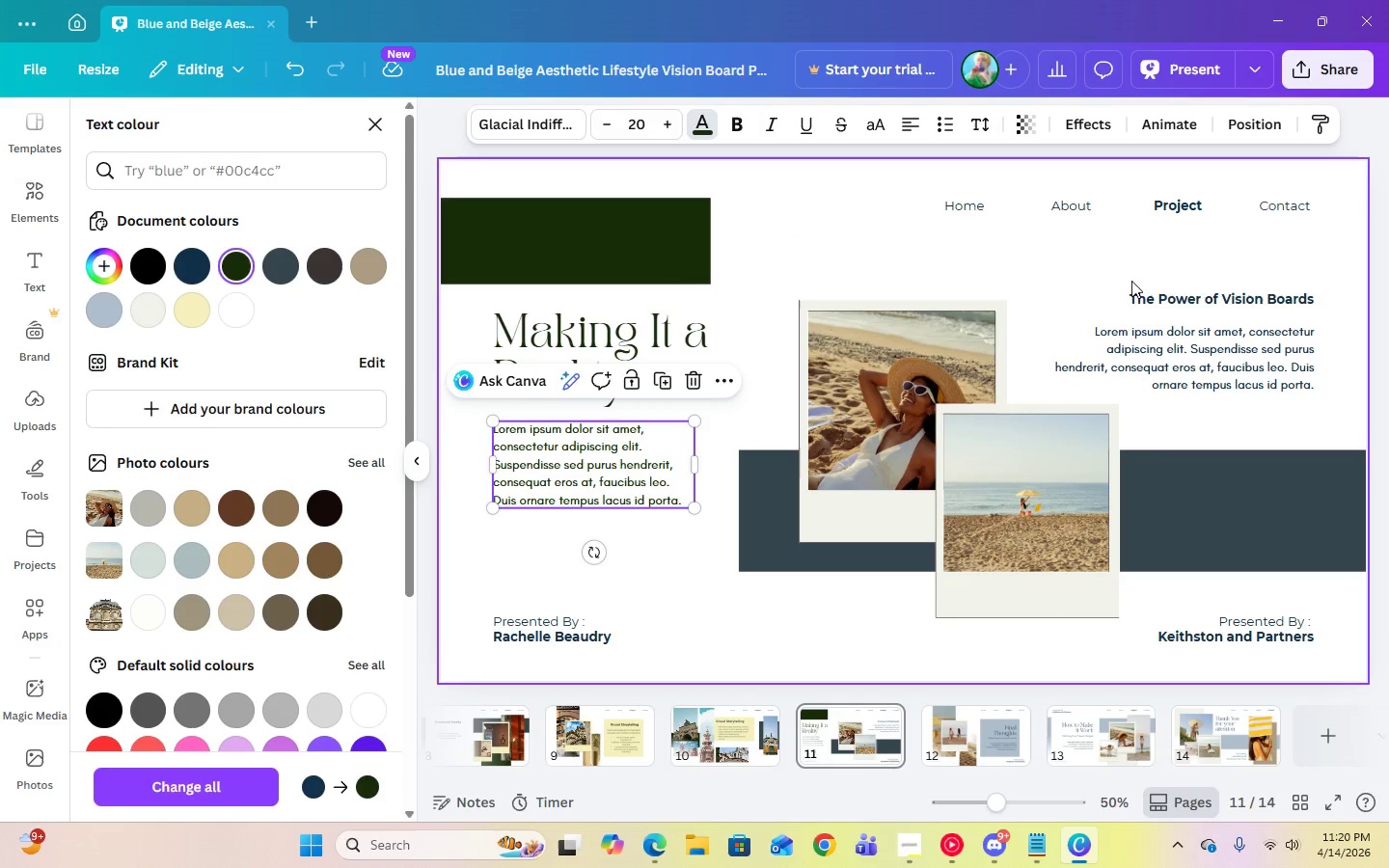 
left_click([1147, 296])
 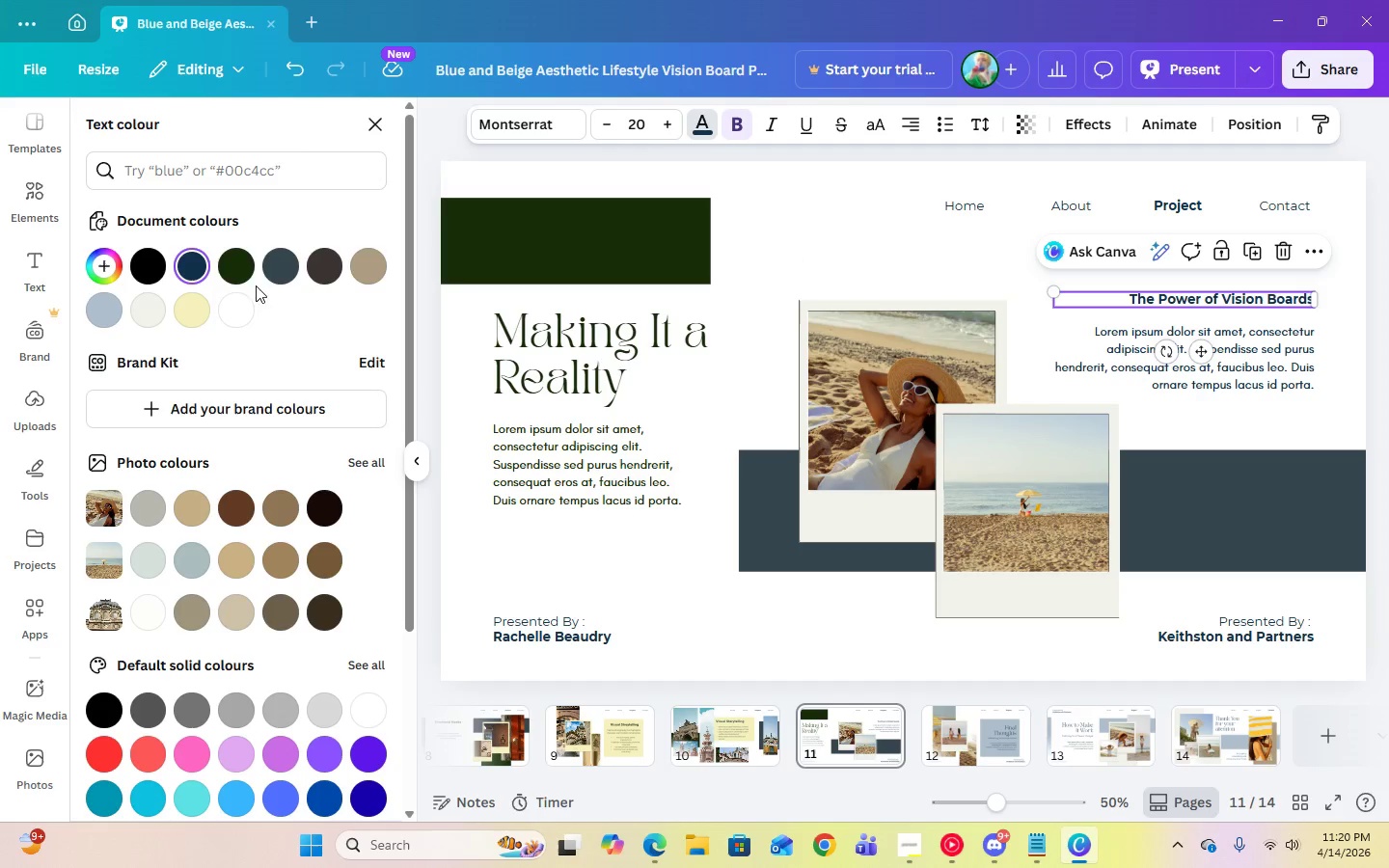 
left_click([244, 265])
 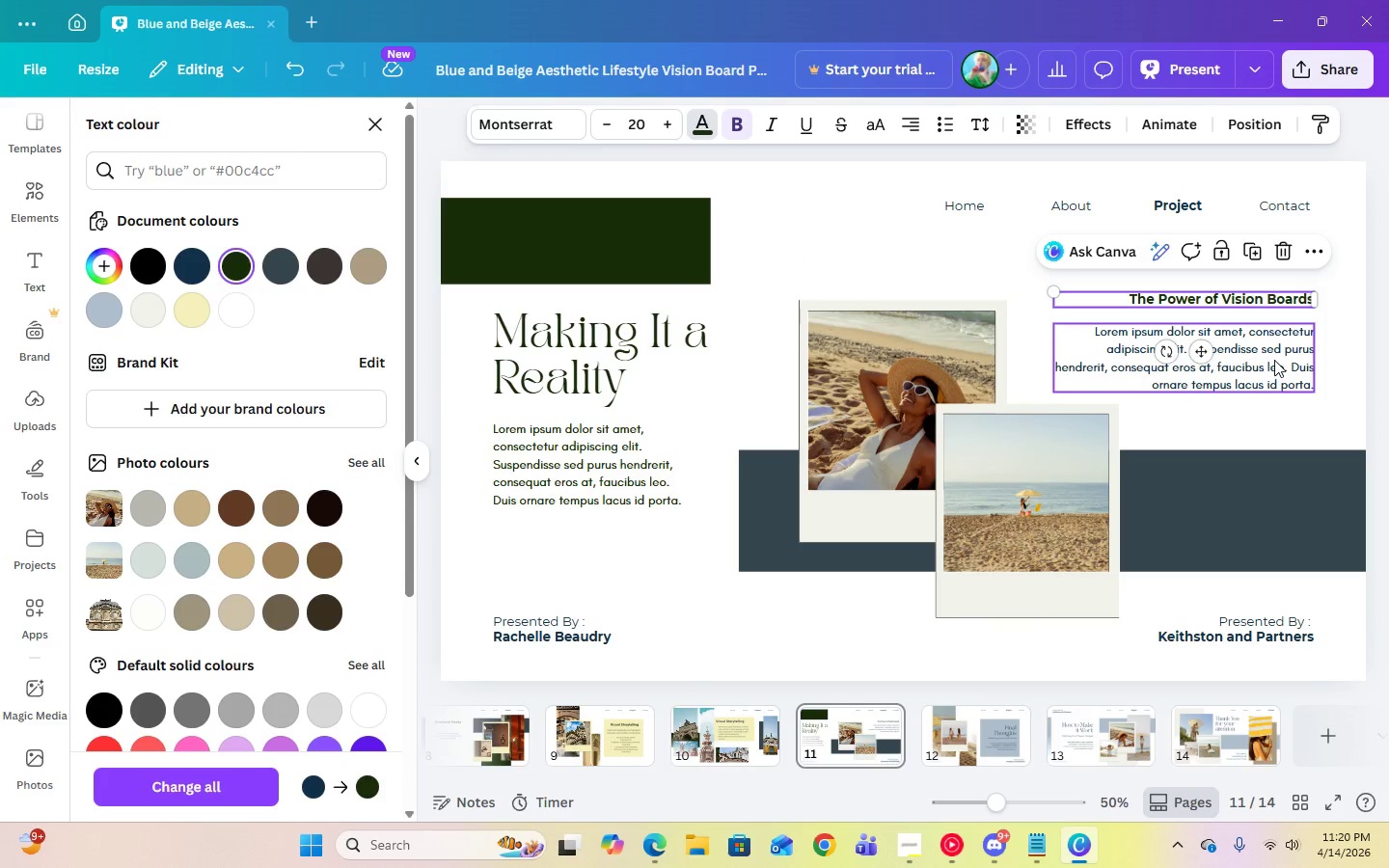 
left_click([1274, 360])
 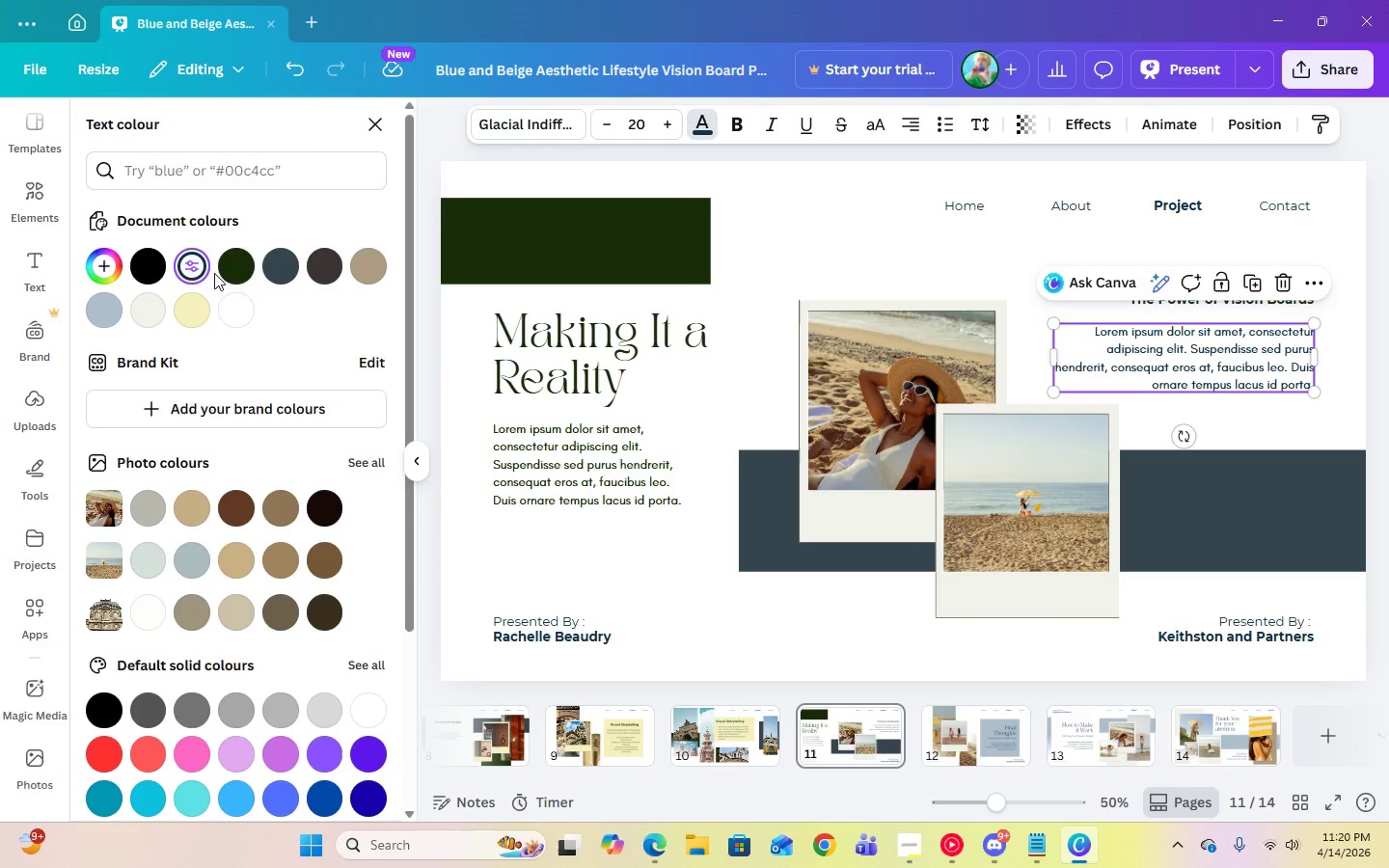 
left_click([236, 272])
 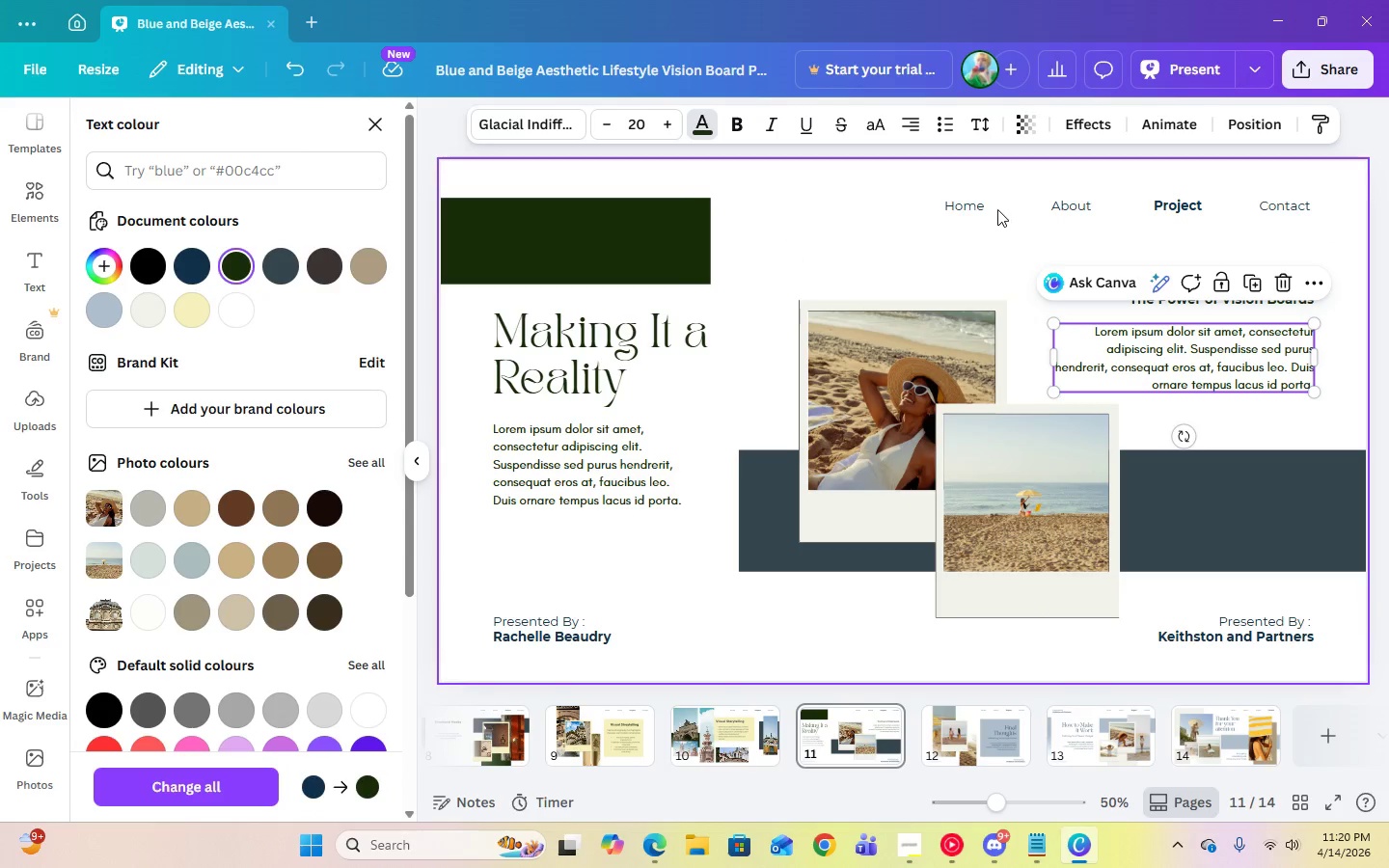 
left_click([985, 205])
 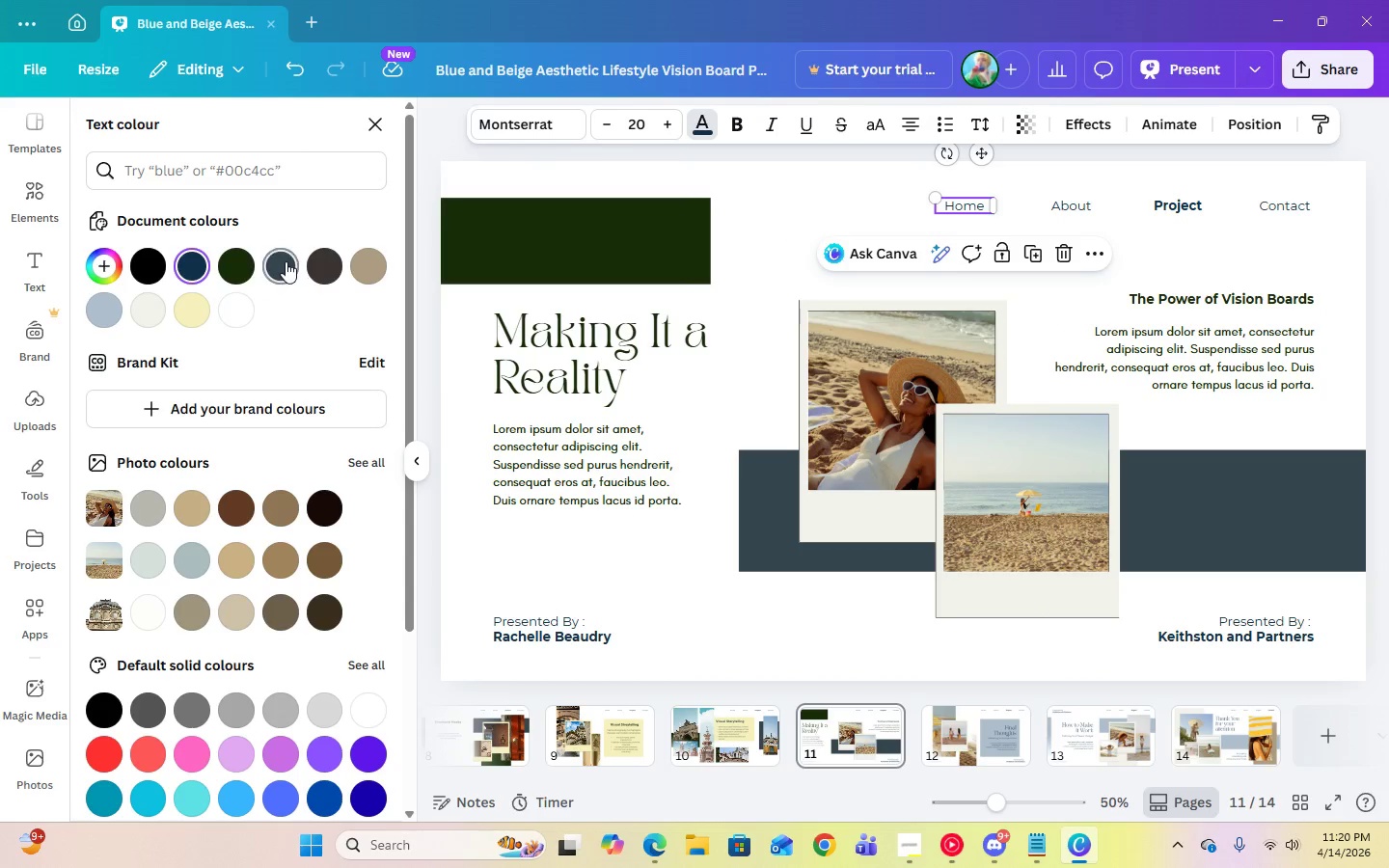 
left_click([286, 261])
 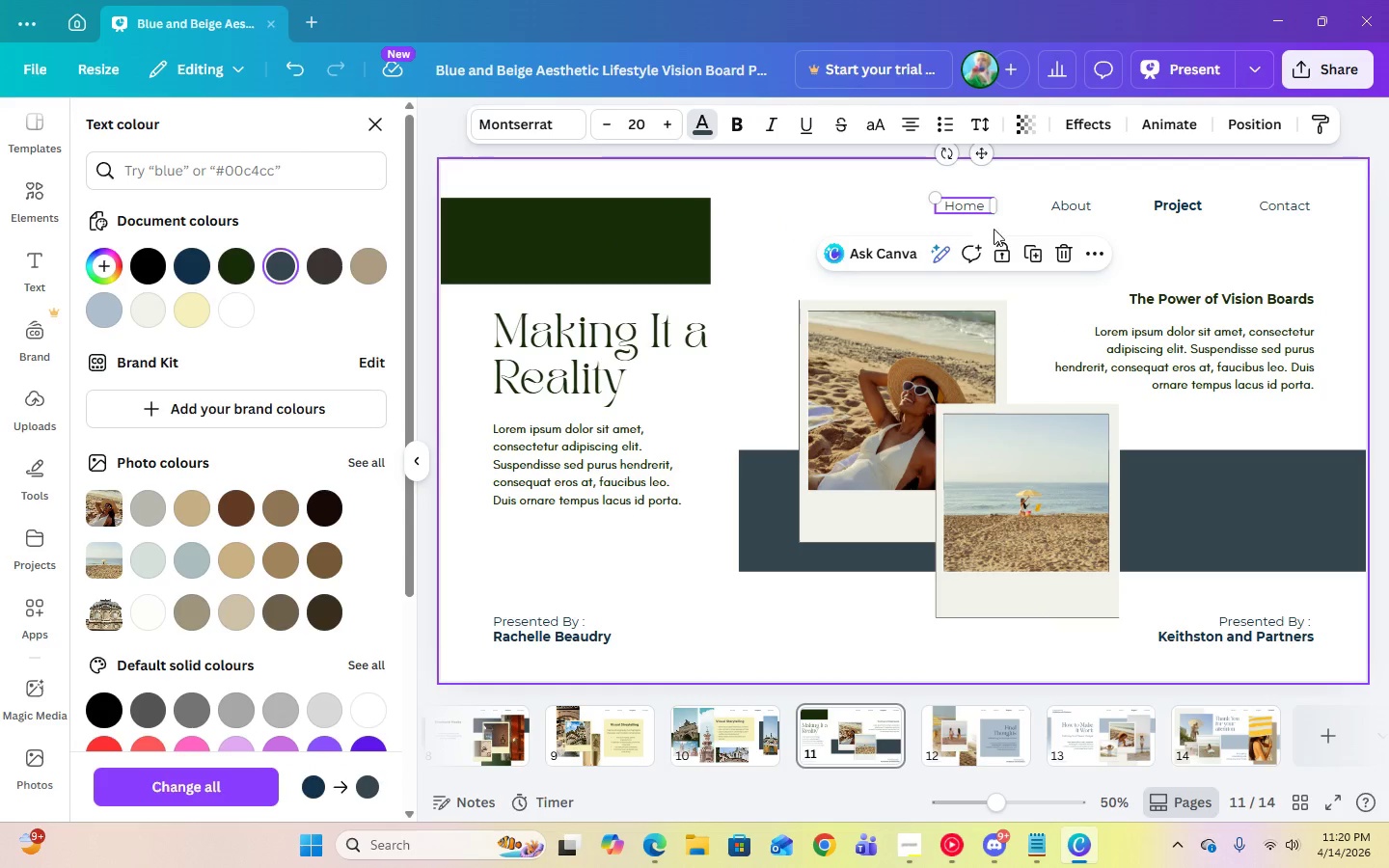 
left_click([1082, 209])
 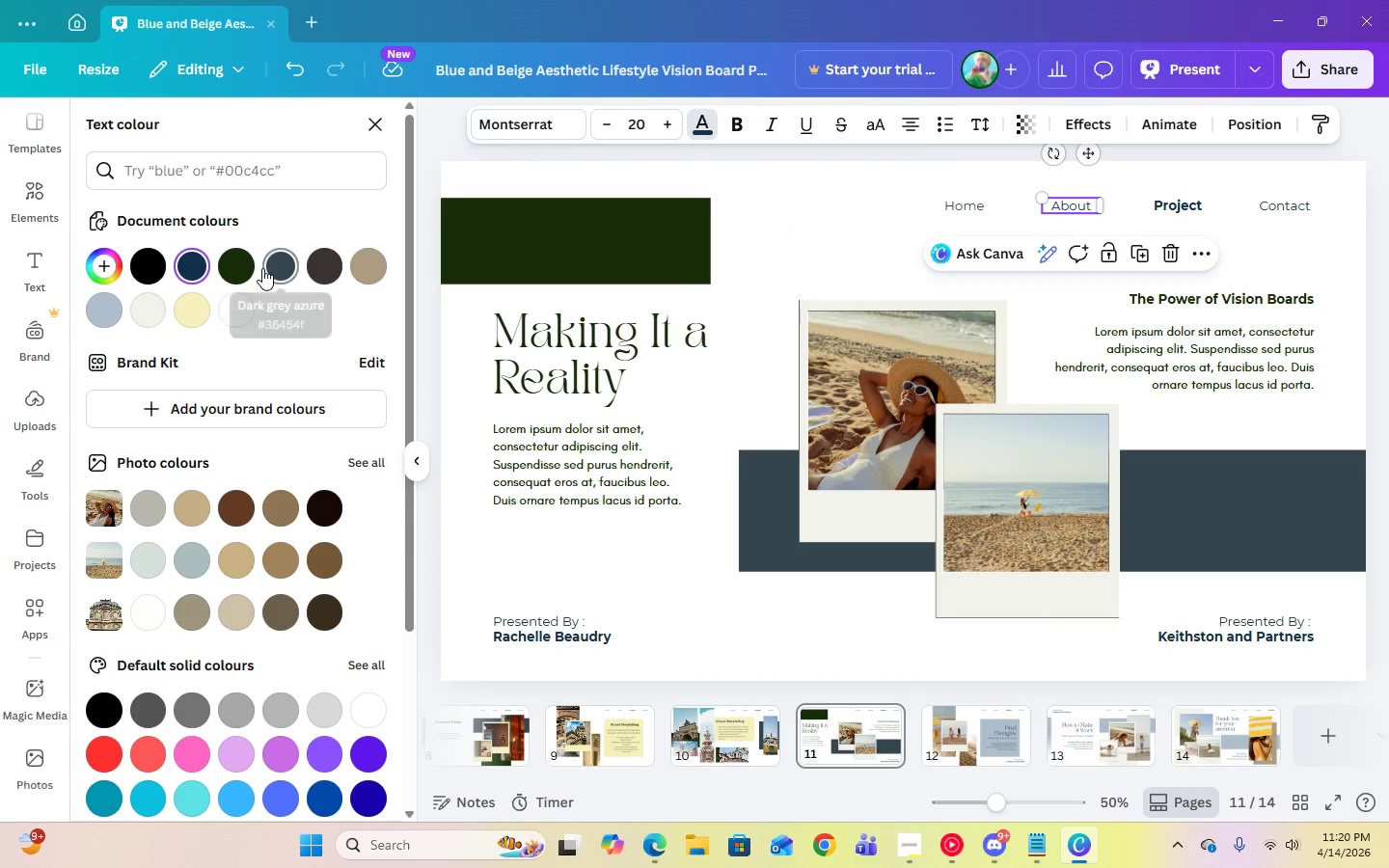 
left_click([262, 268])
 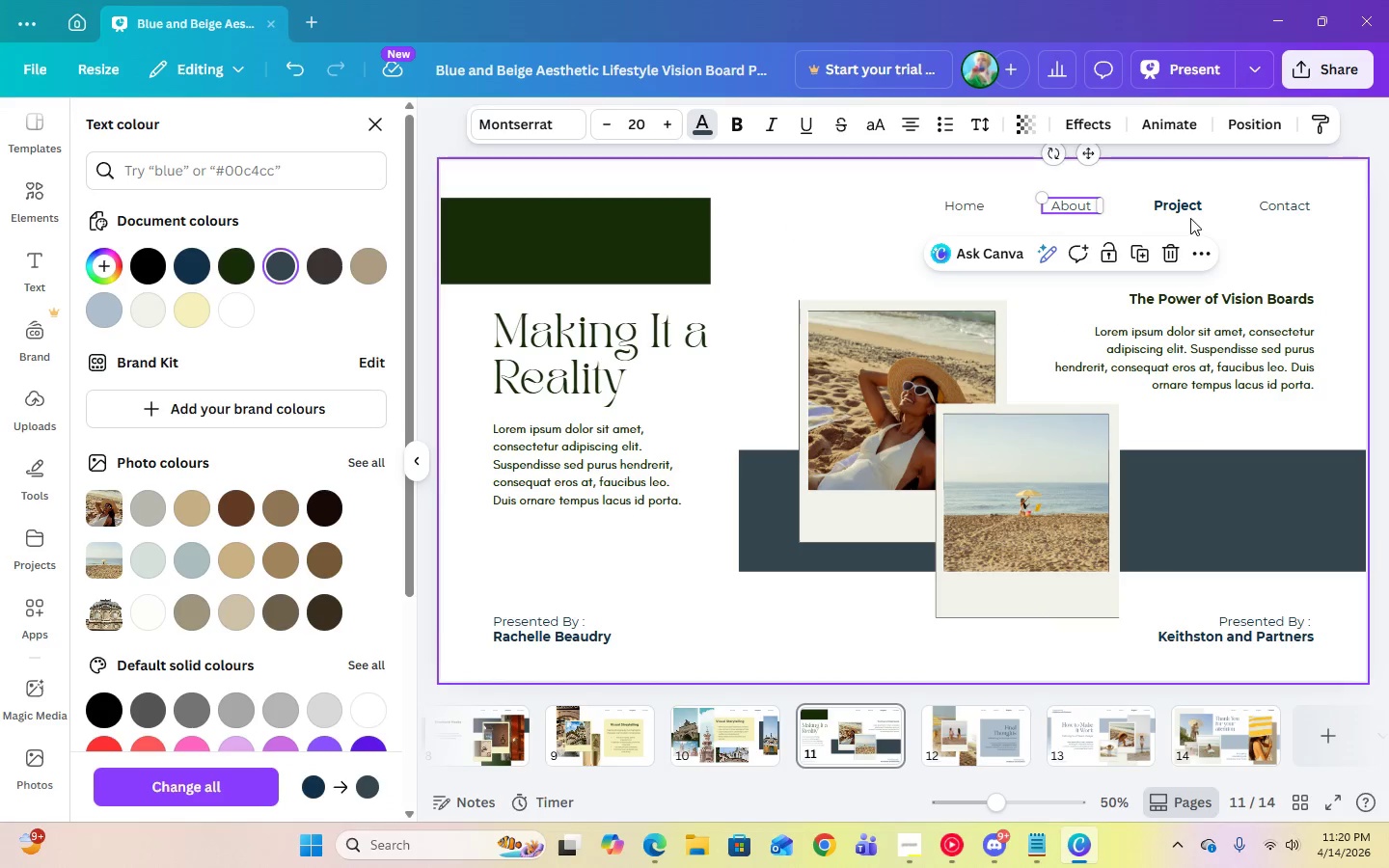 
left_click([1187, 214])
 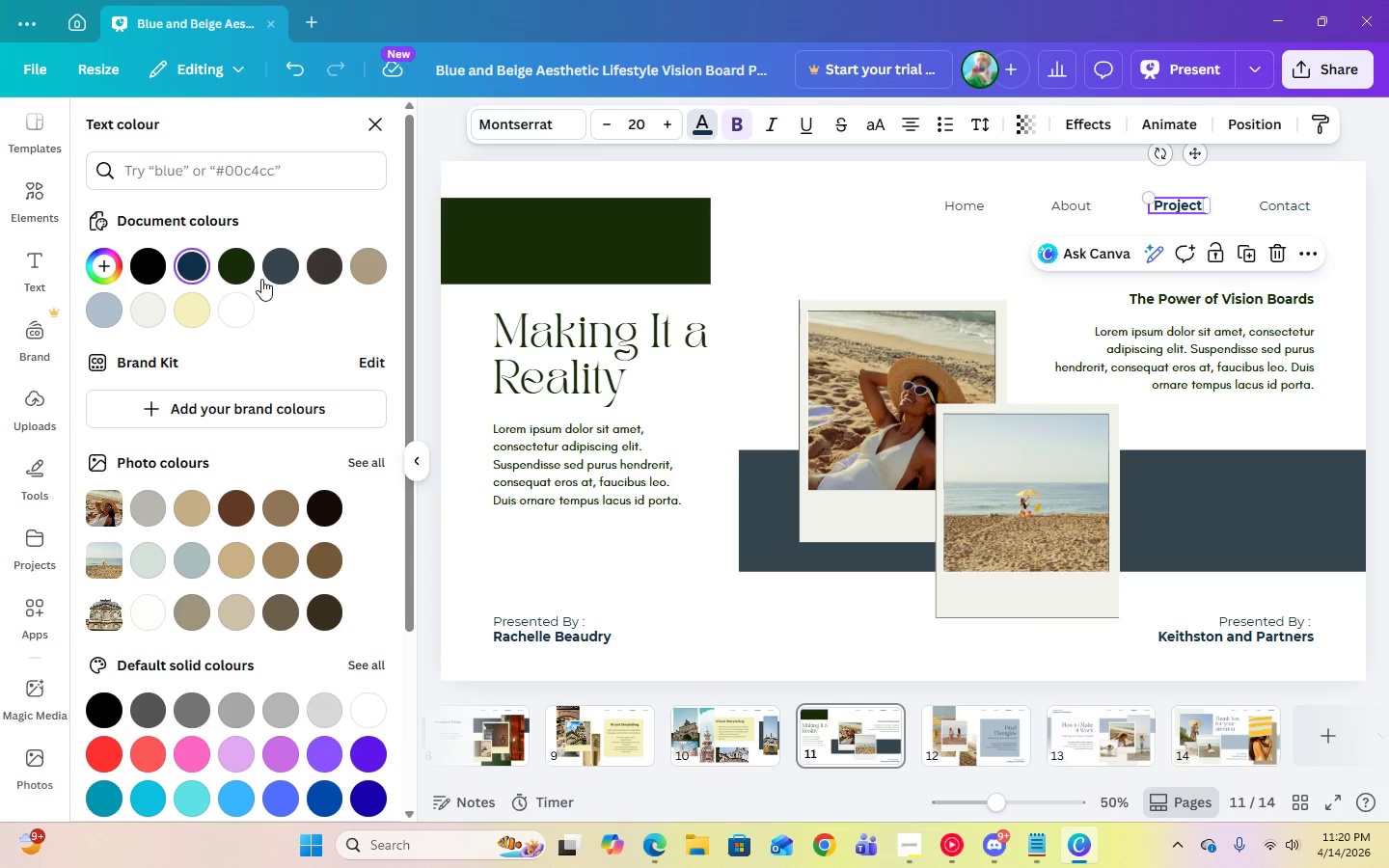 
left_click([261, 279])
 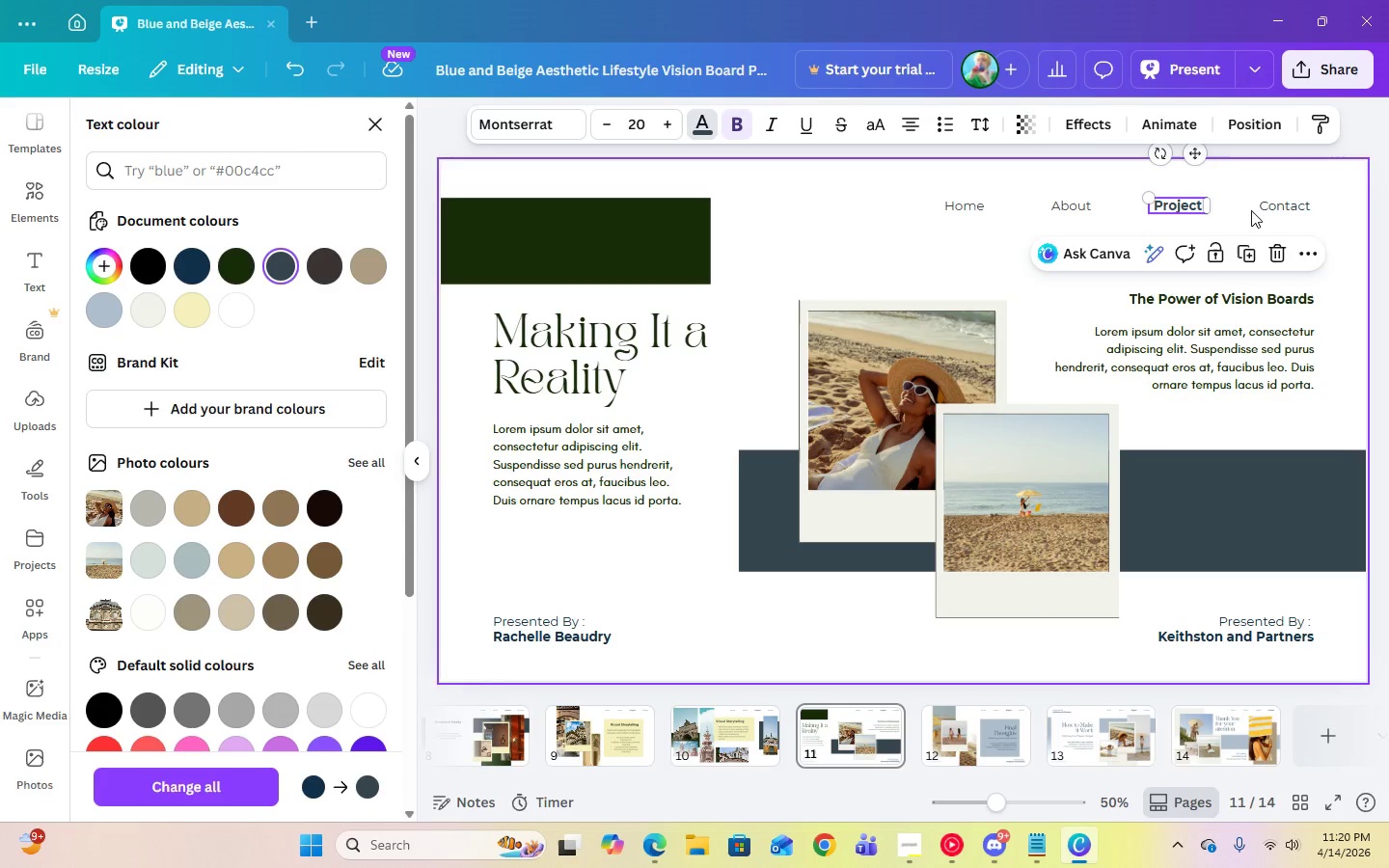 
left_click([1259, 208])
 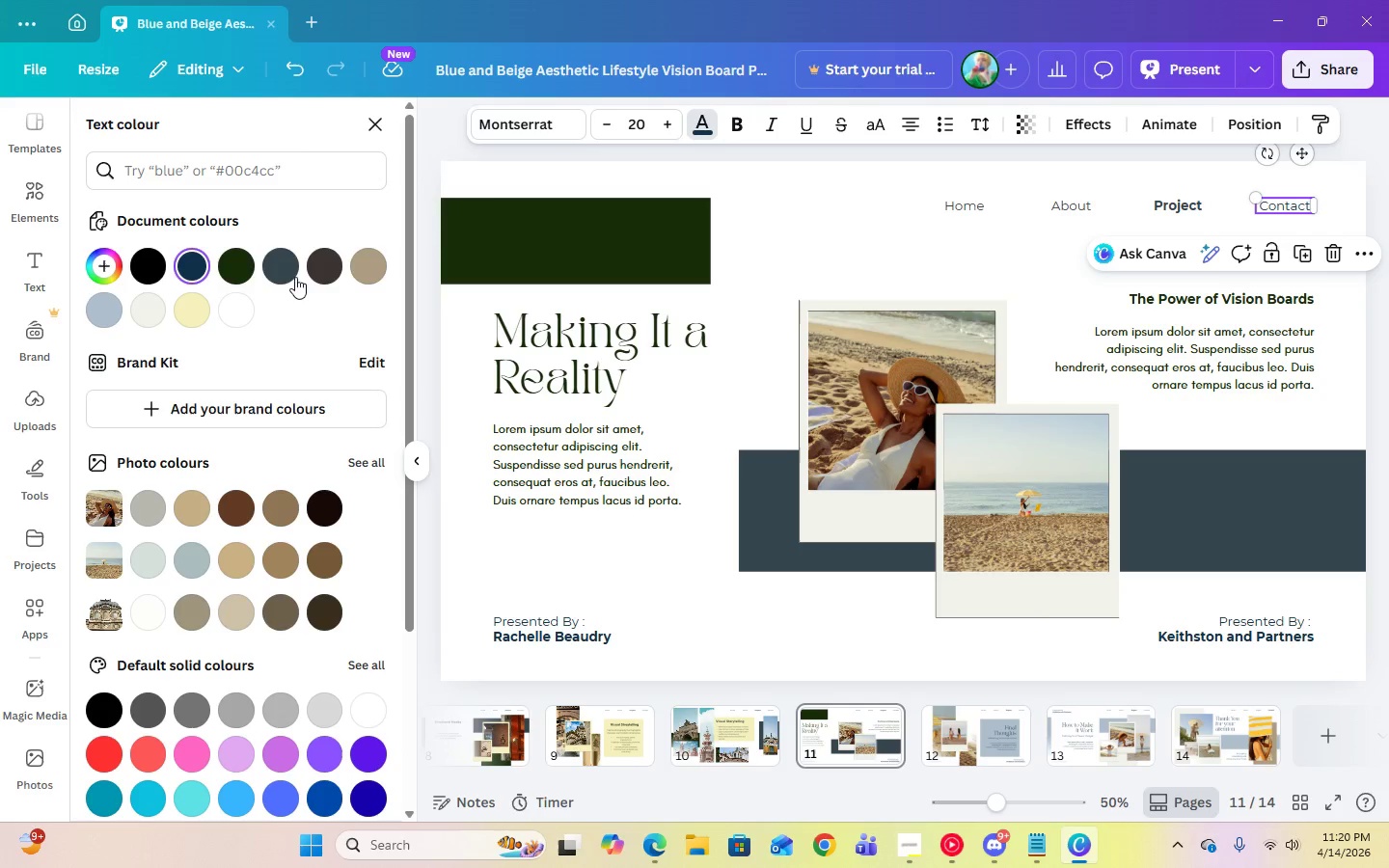 
left_click([284, 275])
 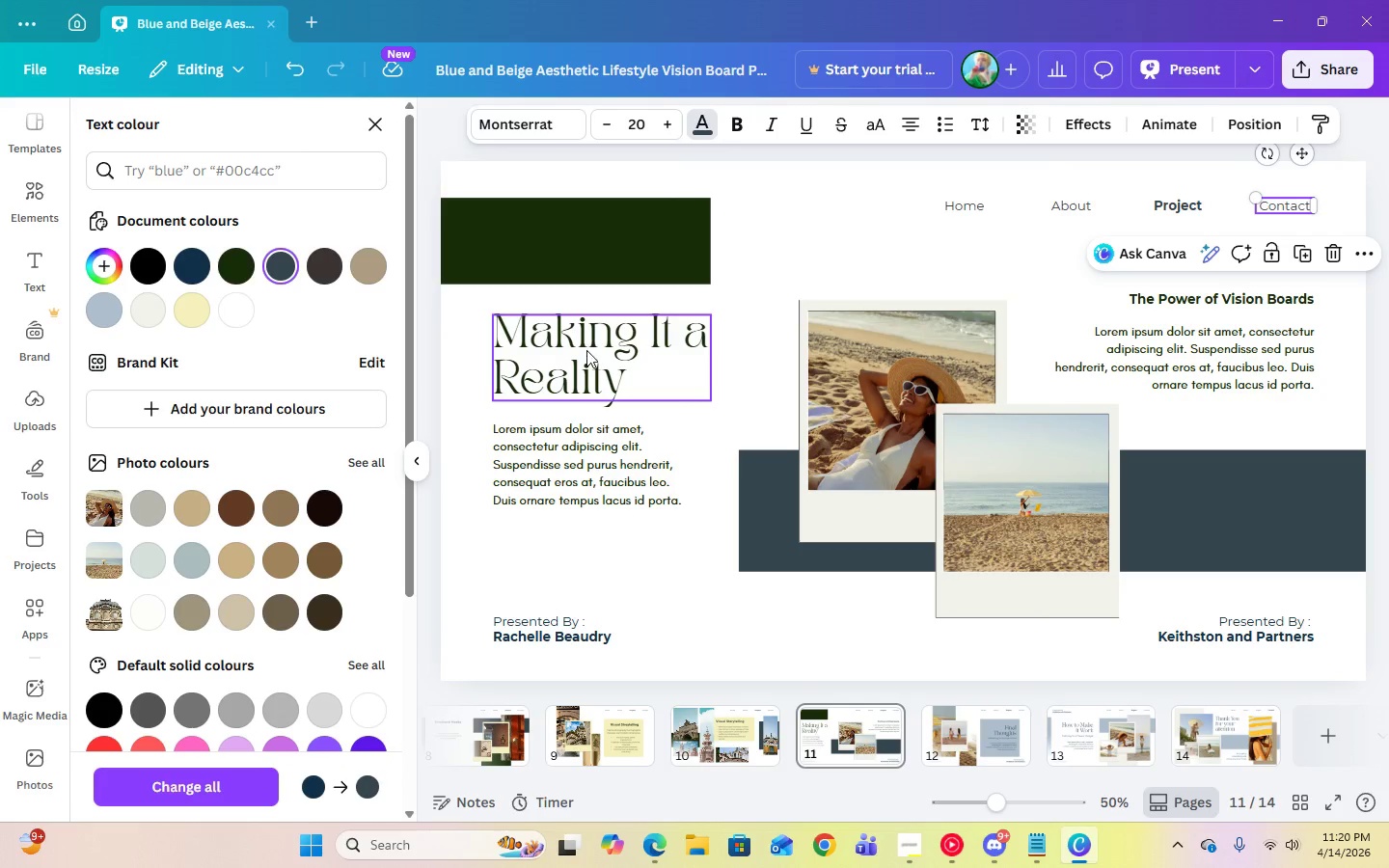 
left_click([586, 350])
 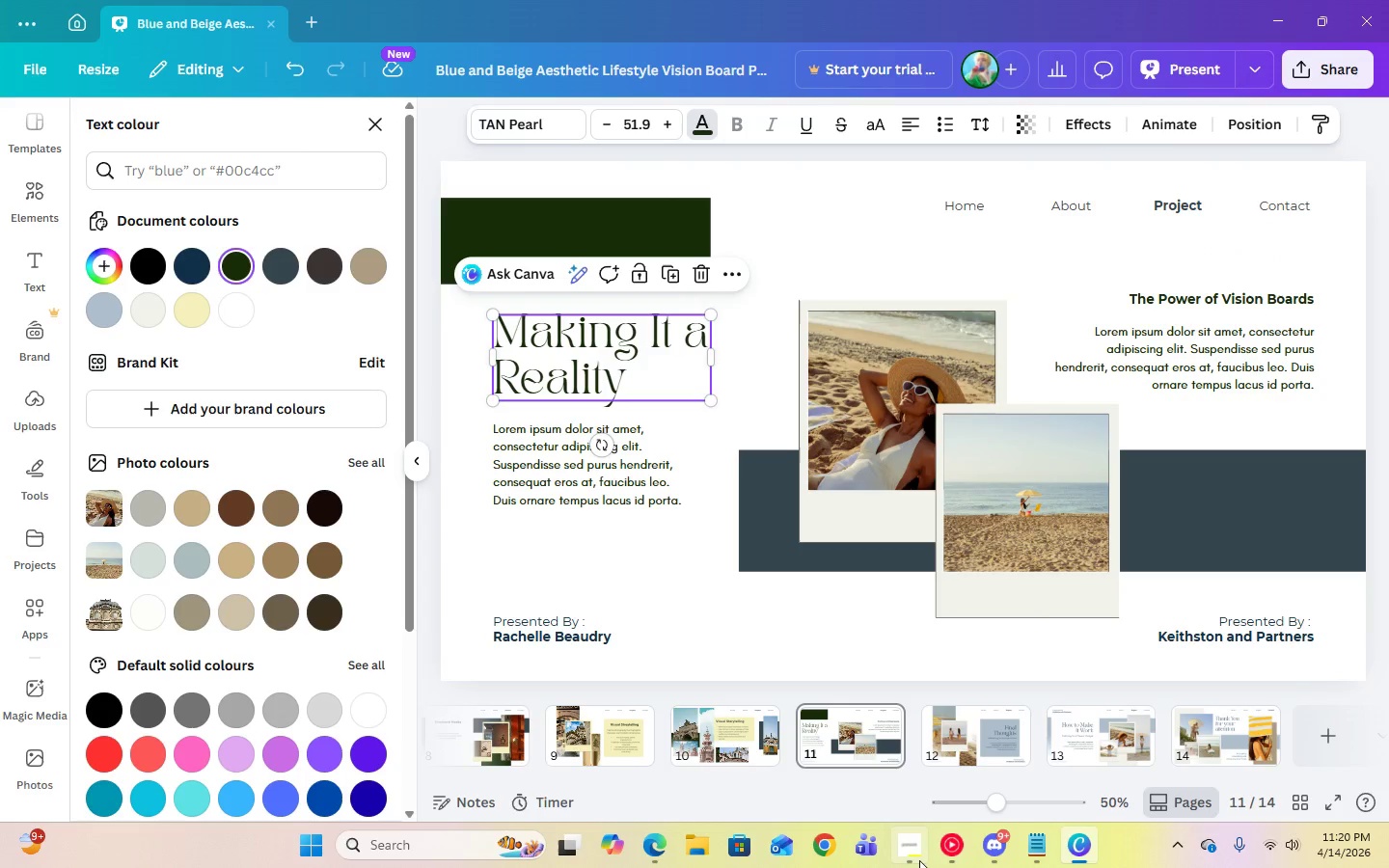 
left_click([919, 860])